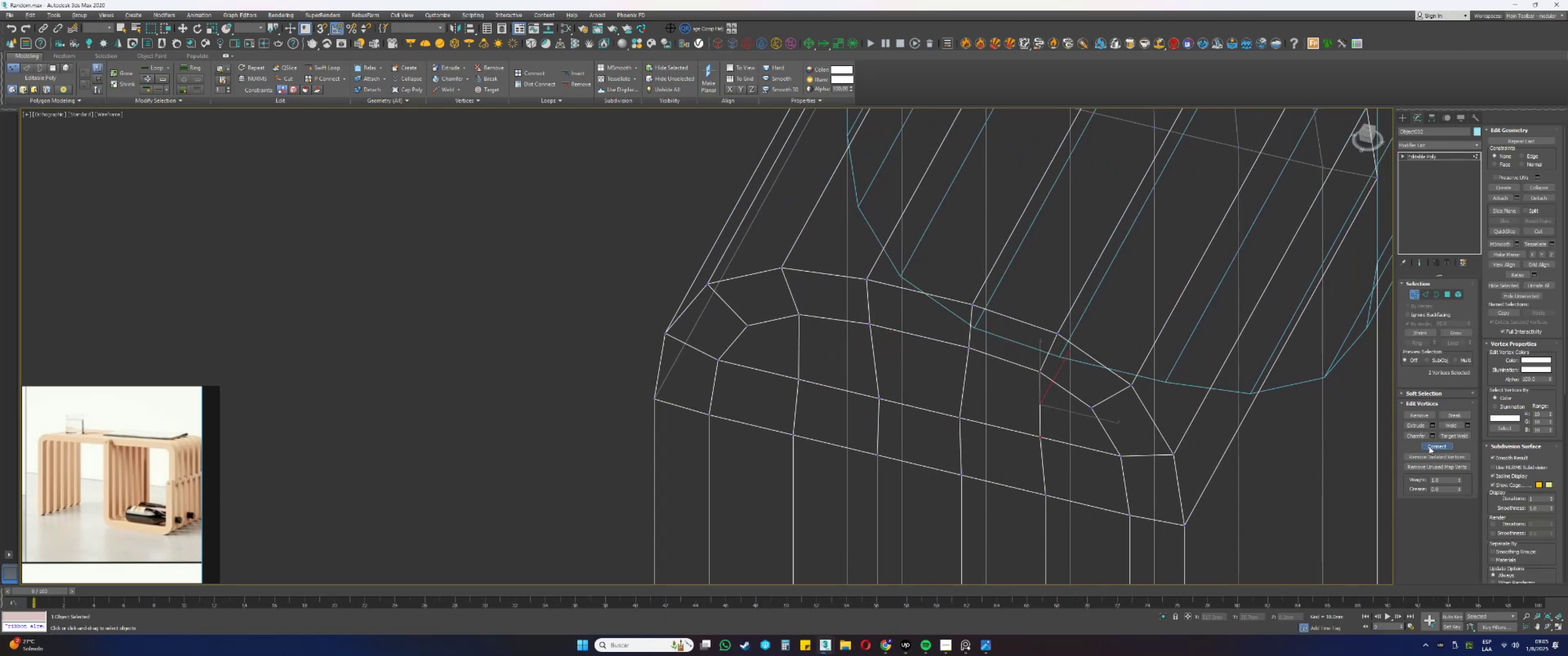 
scroll: coordinate [1162, 424], scroll_direction: down, amount: 16.0
 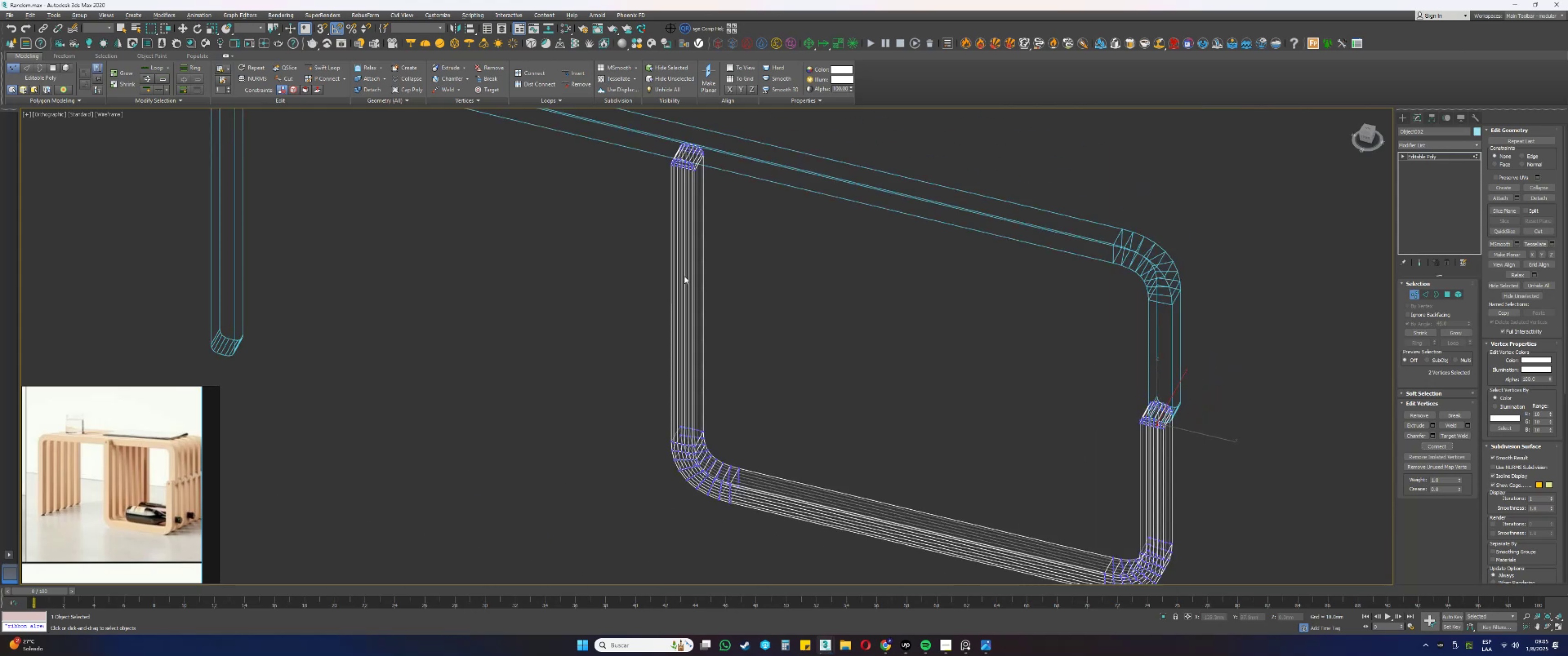 
scroll: coordinate [864, 344], scroll_direction: up, amount: 14.0
 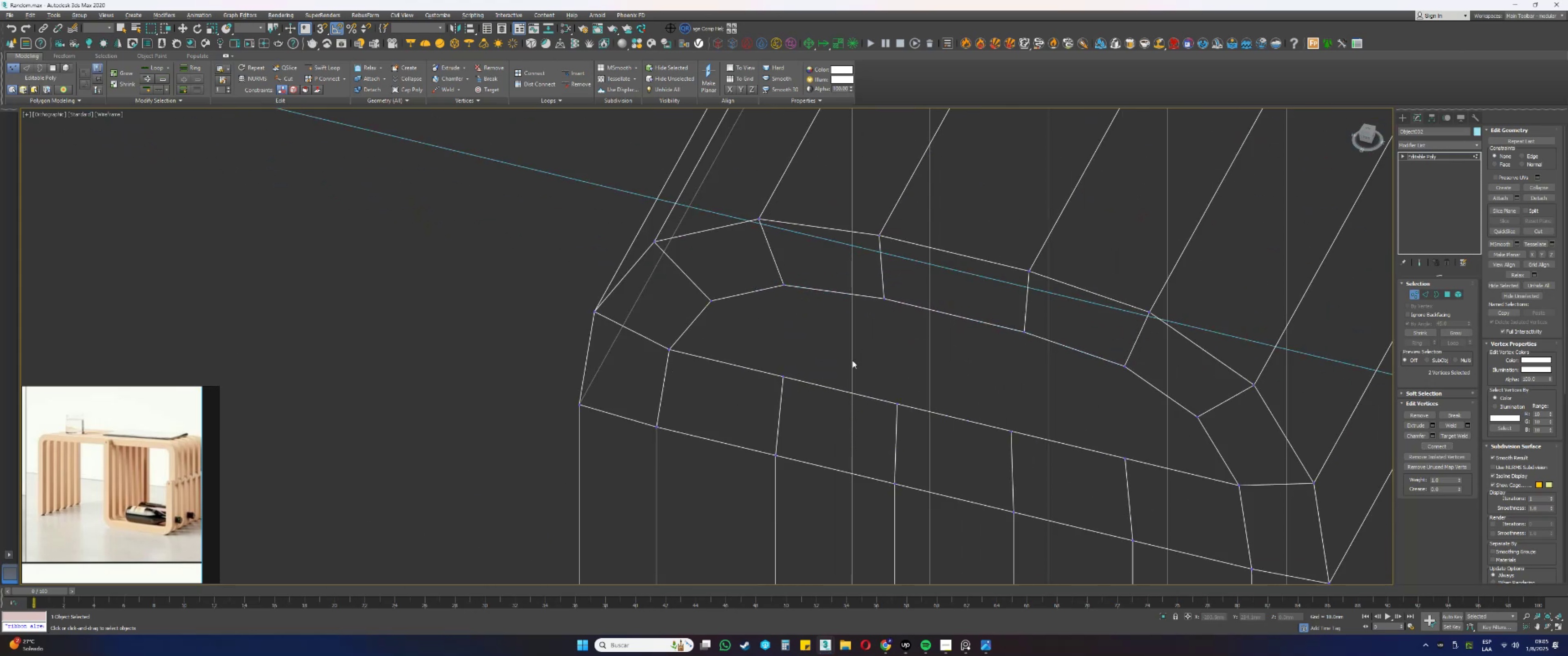 
left_click_drag(start_coordinate=[817, 397], to_coordinate=[767, 269])
 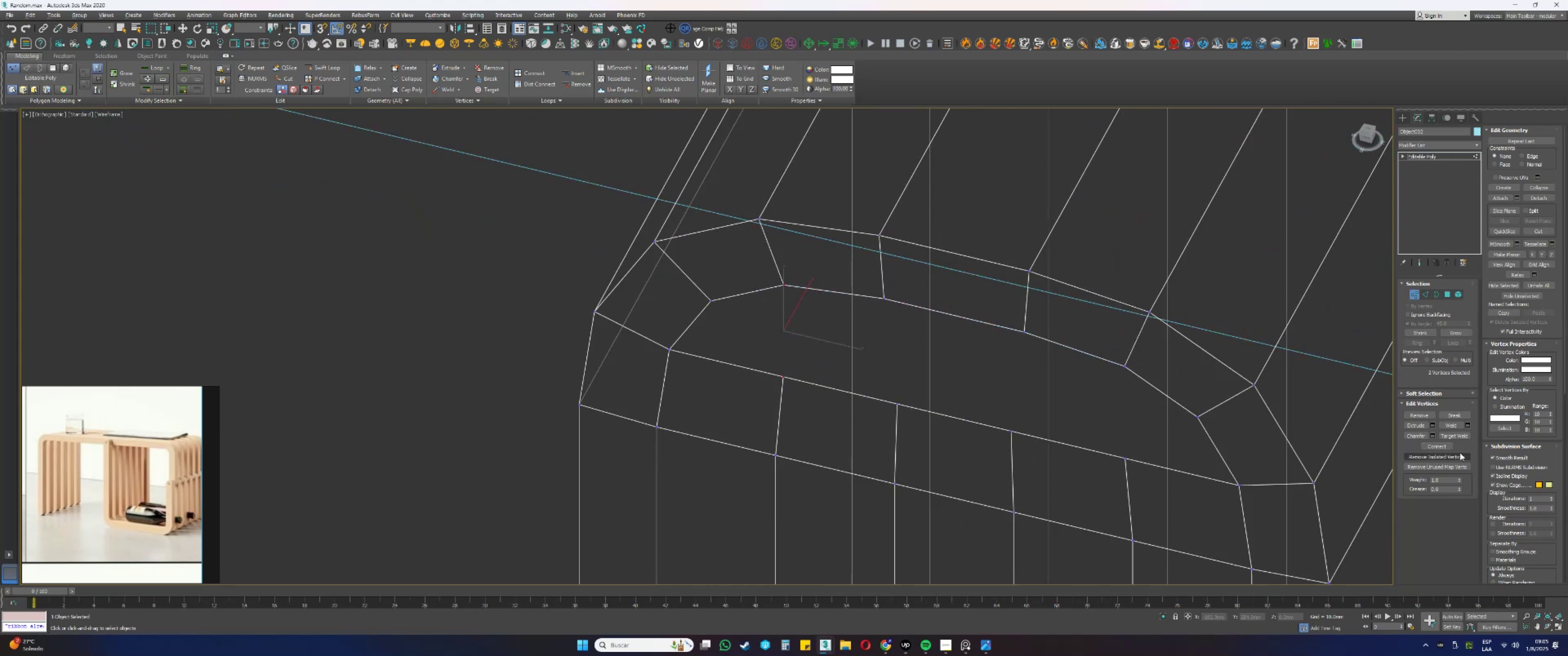 
left_click([1441, 448])
 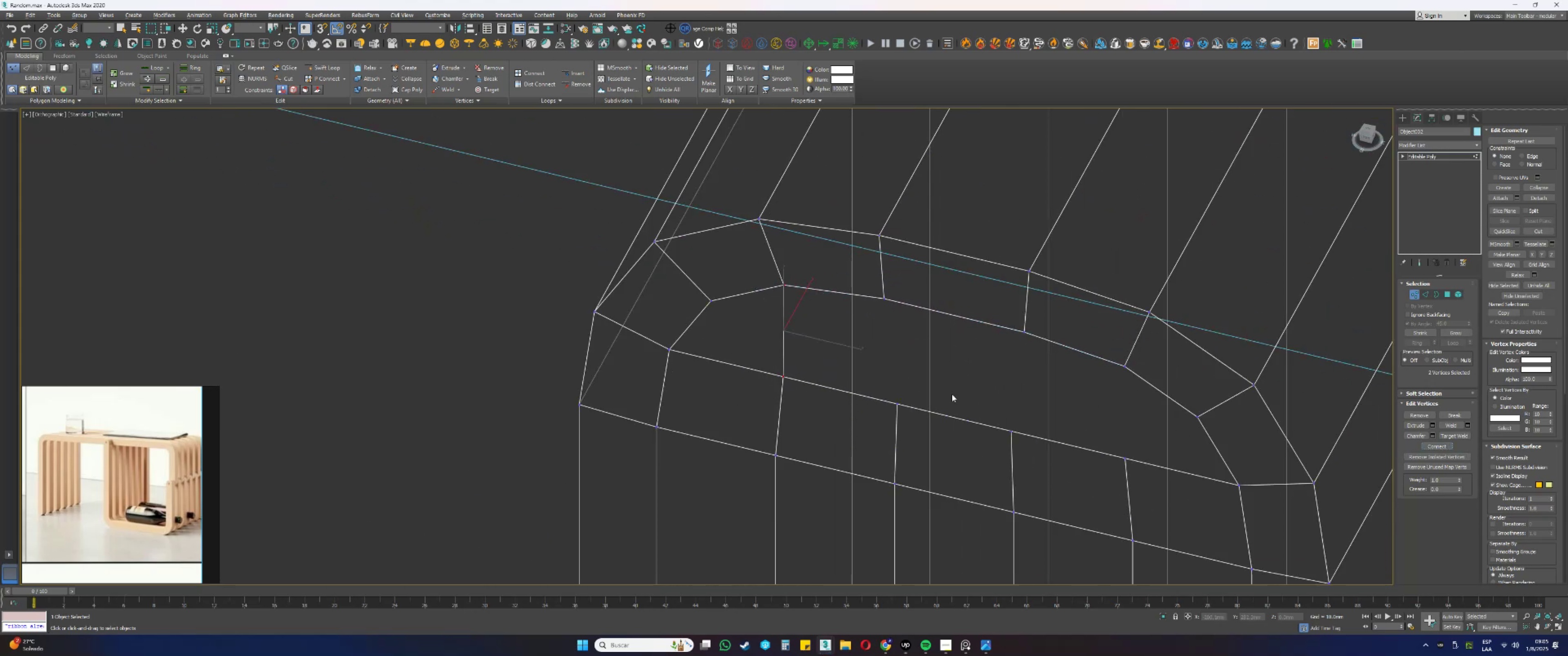 
left_click_drag(start_coordinate=[961, 418], to_coordinate=[841, 295])
 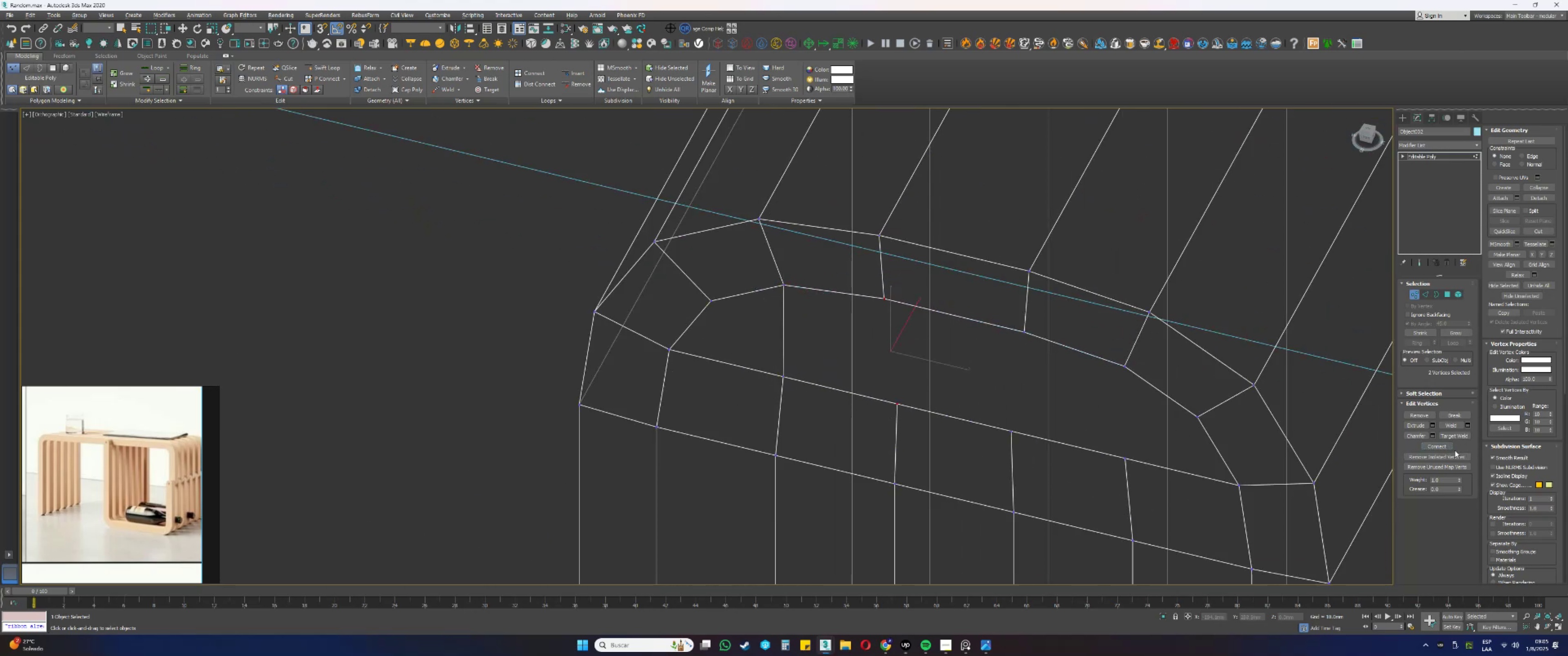 
left_click([1441, 447])
 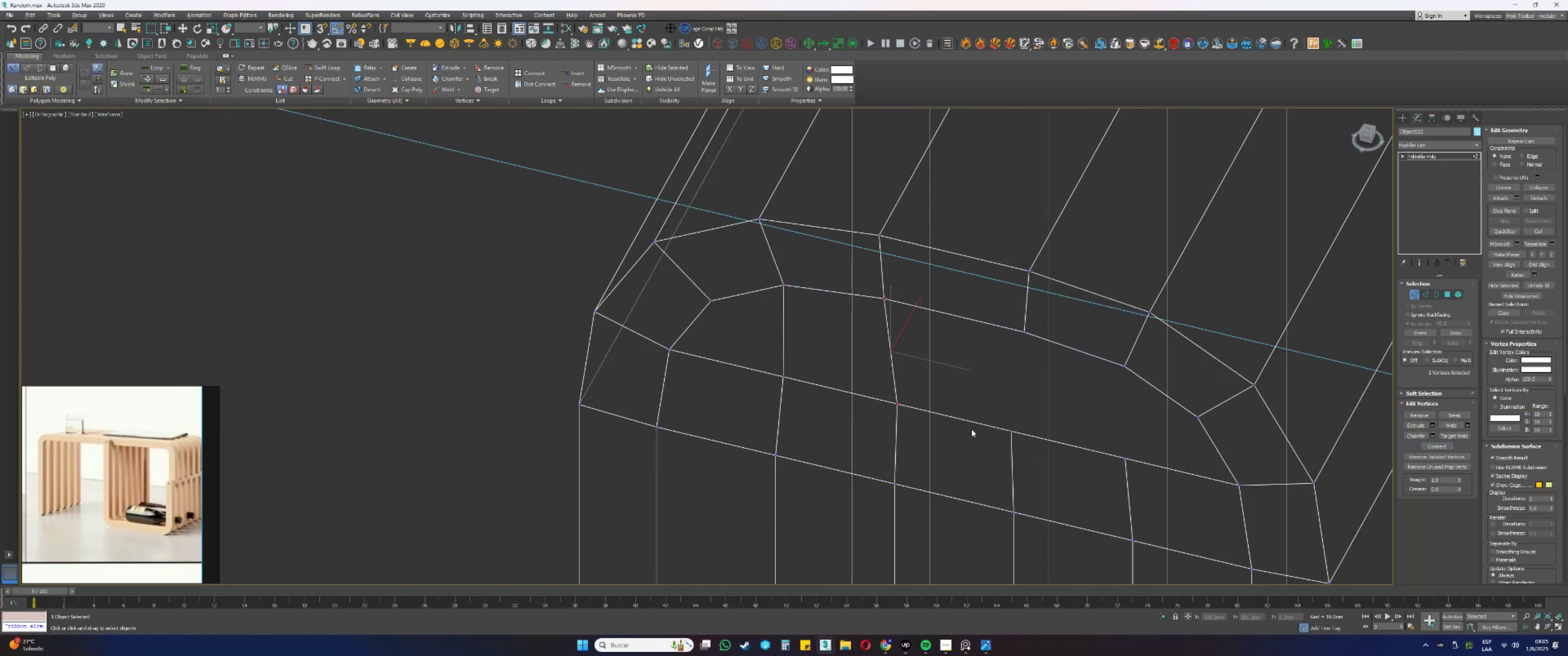 
left_click_drag(start_coordinate=[1055, 453], to_coordinate=[989, 308])
 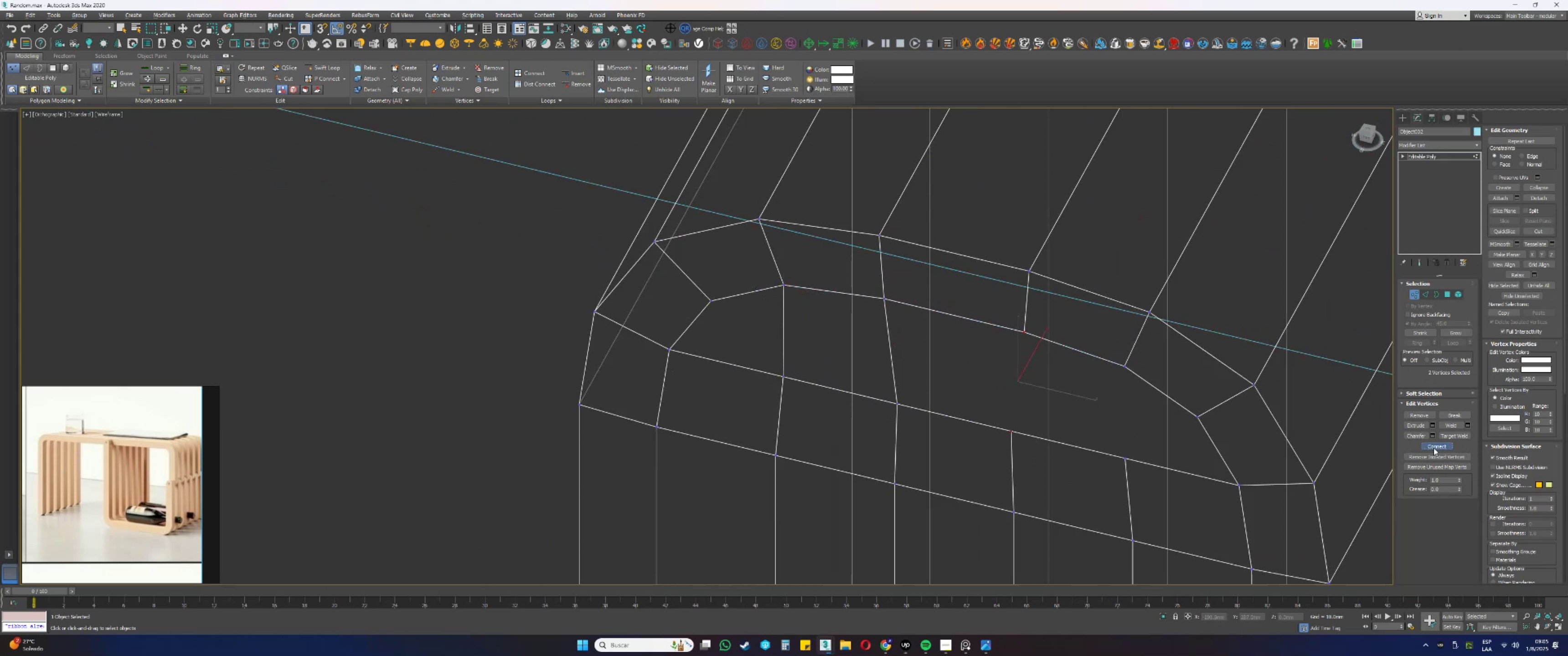 
left_click_drag(start_coordinate=[1156, 468], to_coordinate=[1105, 361])
 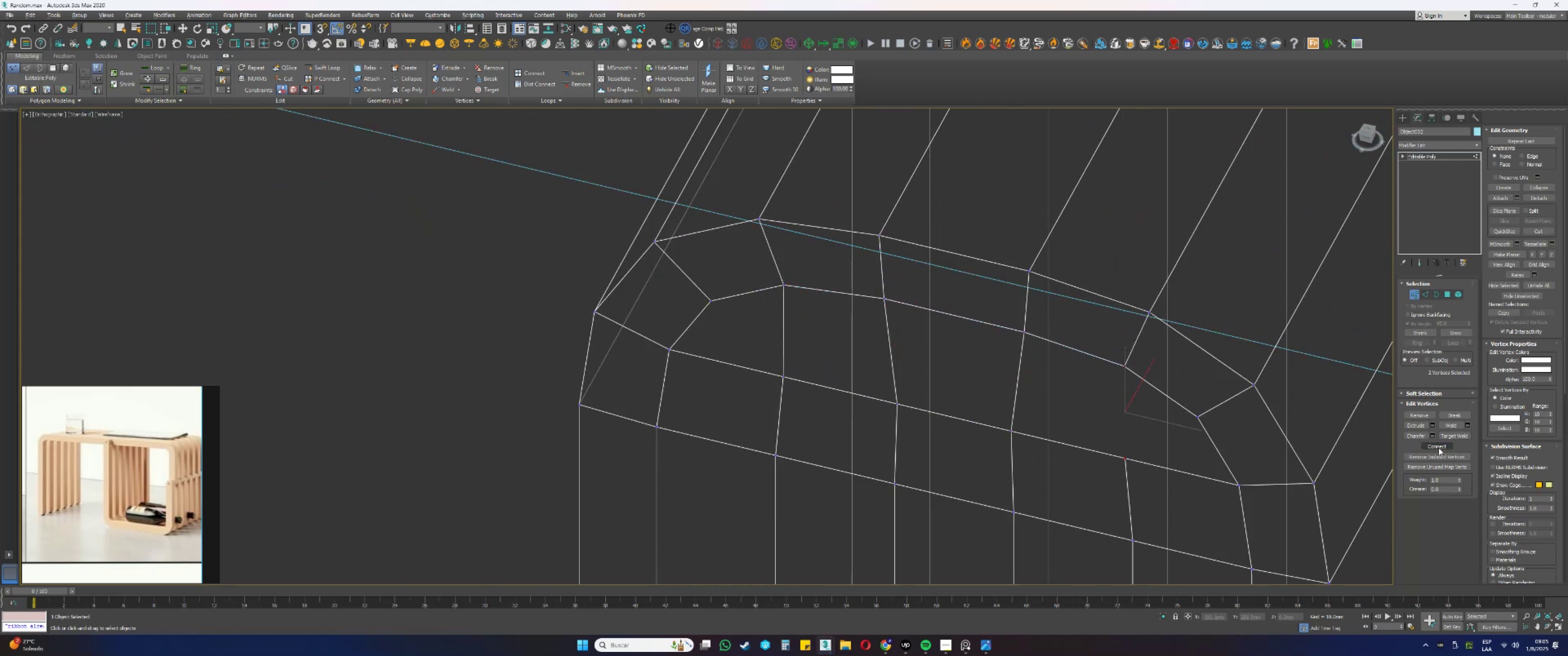 
double_click([1017, 401])
 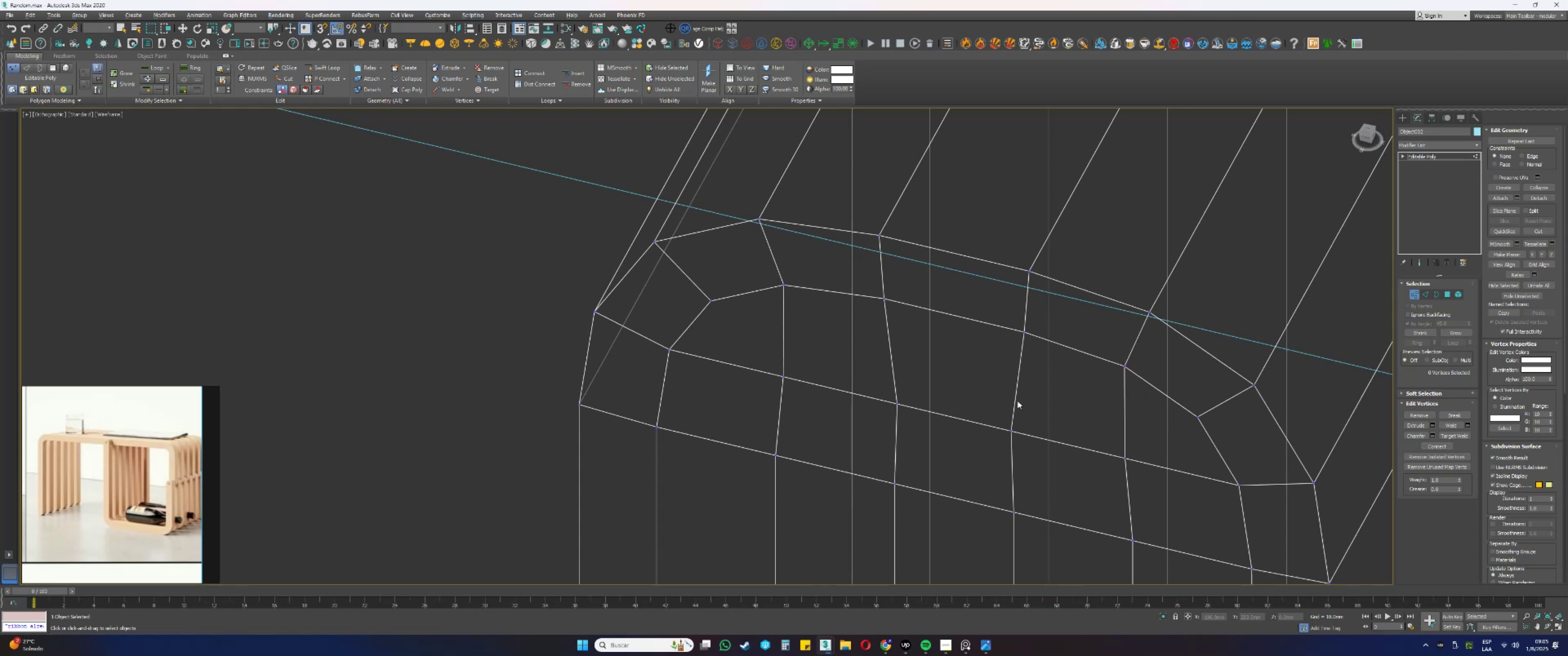 
scroll: coordinate [1006, 363], scroll_direction: down, amount: 14.0
 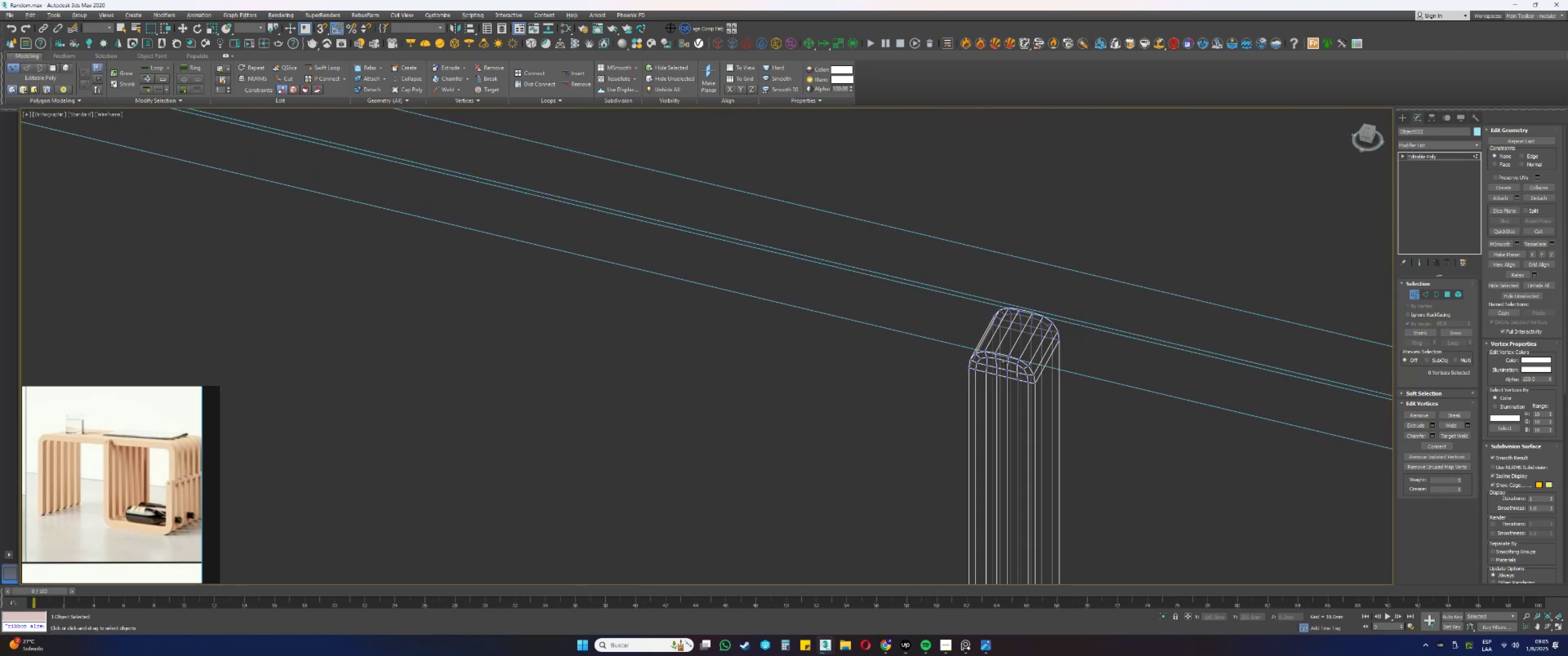 
key(1)
 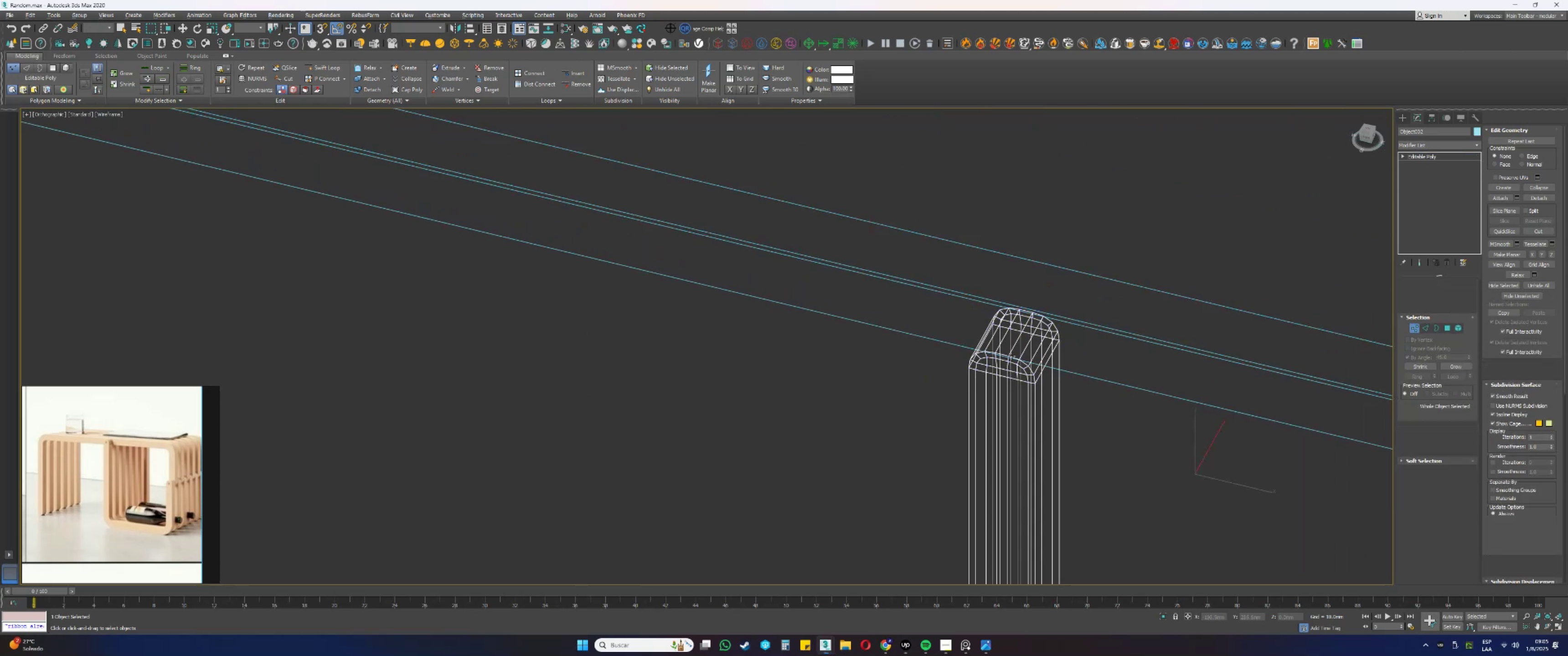 
scroll: coordinate [1011, 355], scroll_direction: down, amount: 3.0
 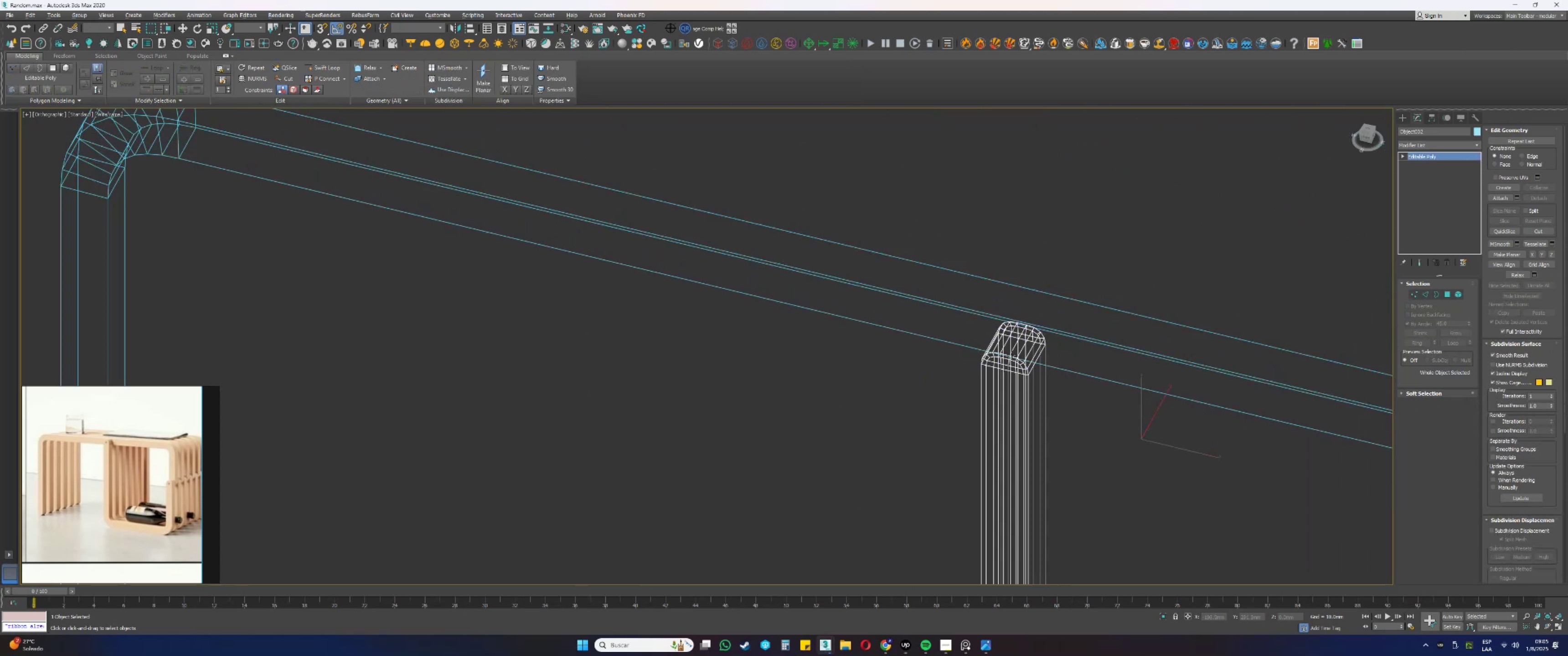 
key(F3)
 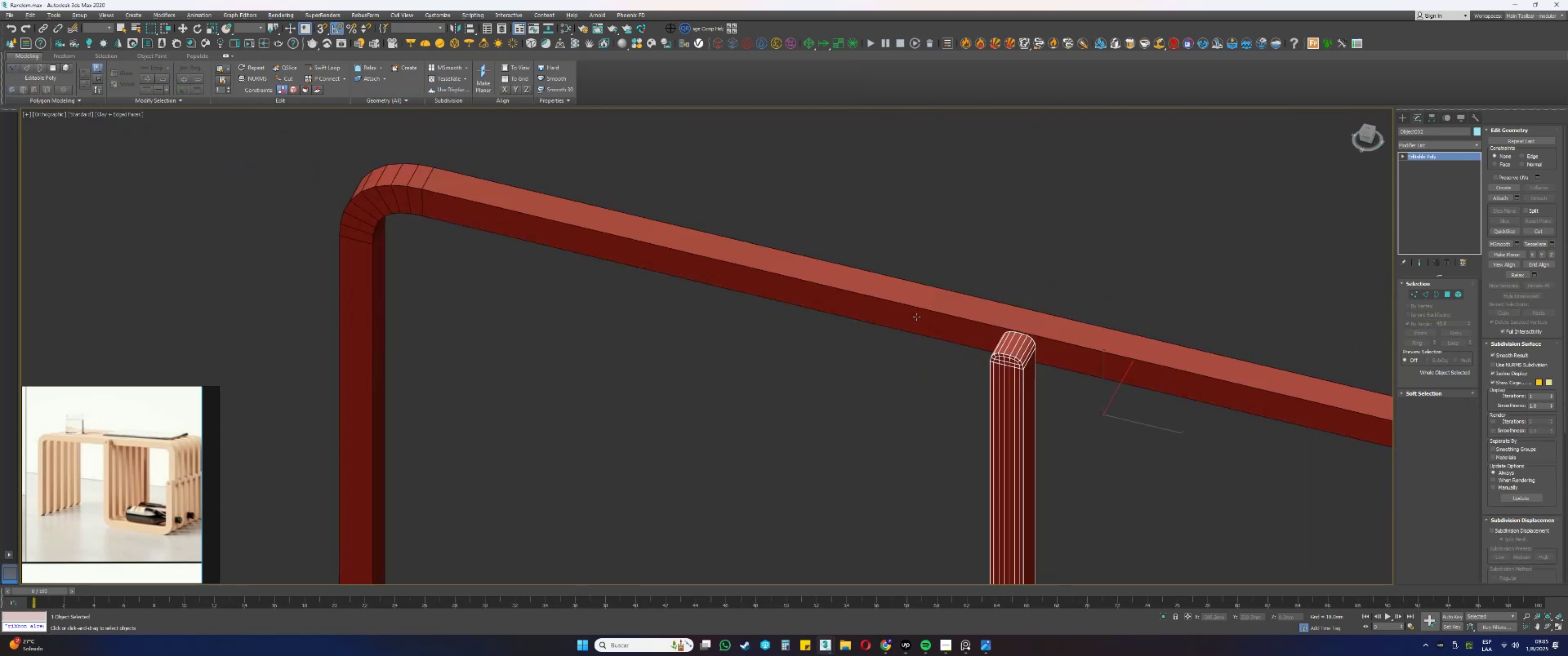 
scroll: coordinate [917, 317], scroll_direction: down, amount: 4.0
 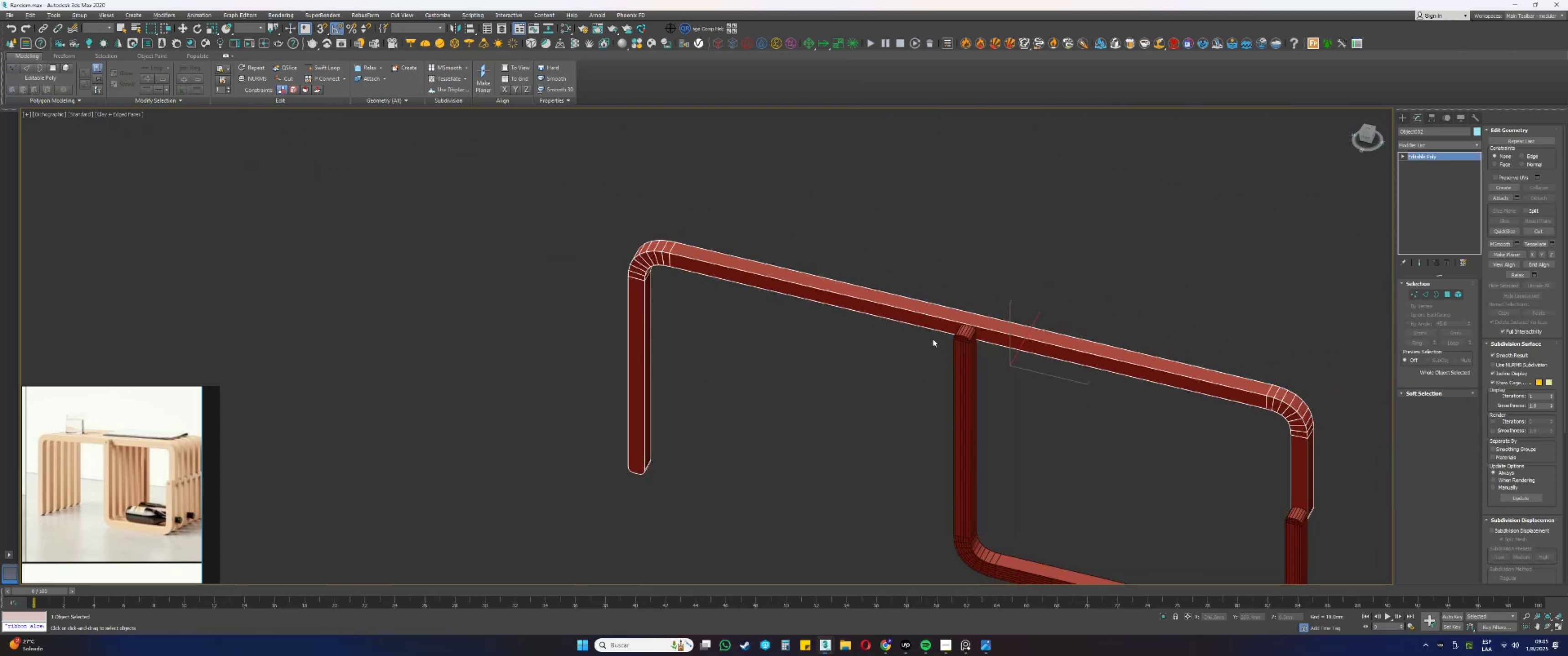 
hold_key(key=AltLeft, duration=0.33)
 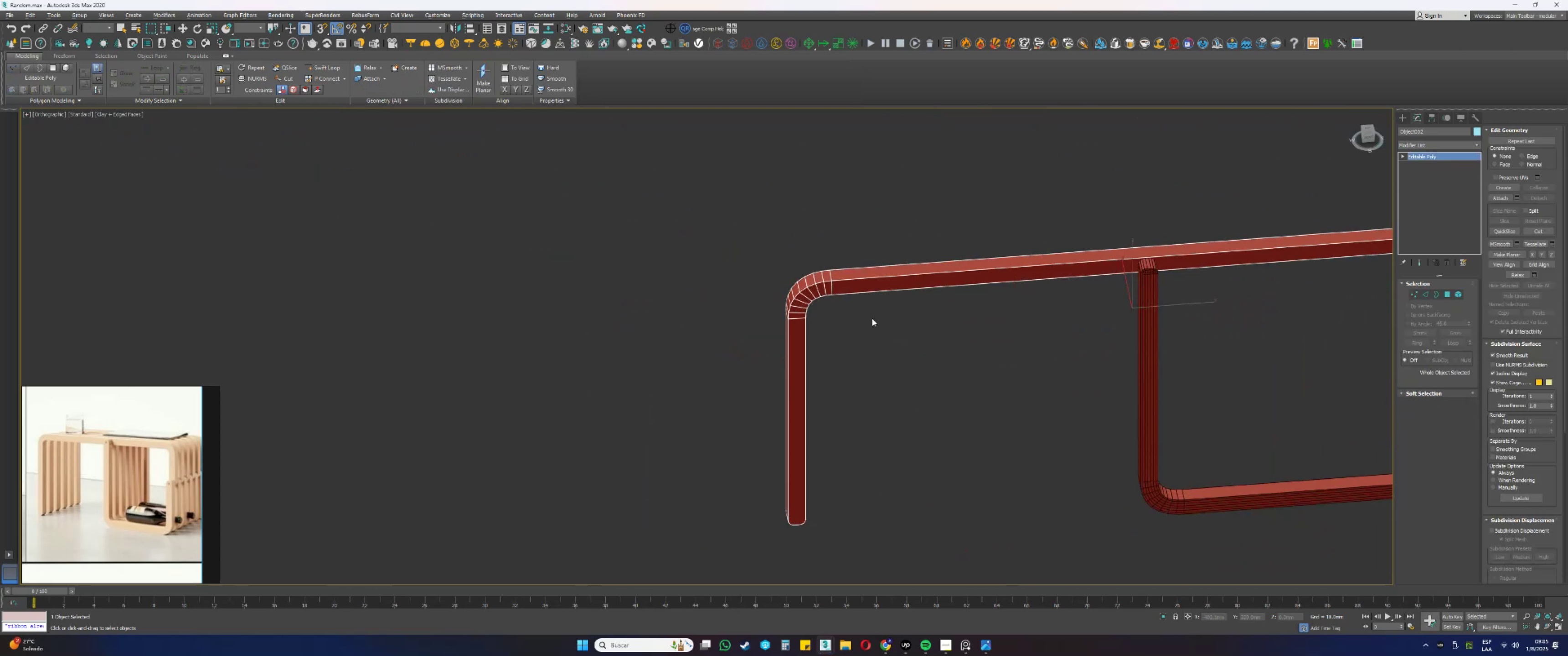 
key(4)
 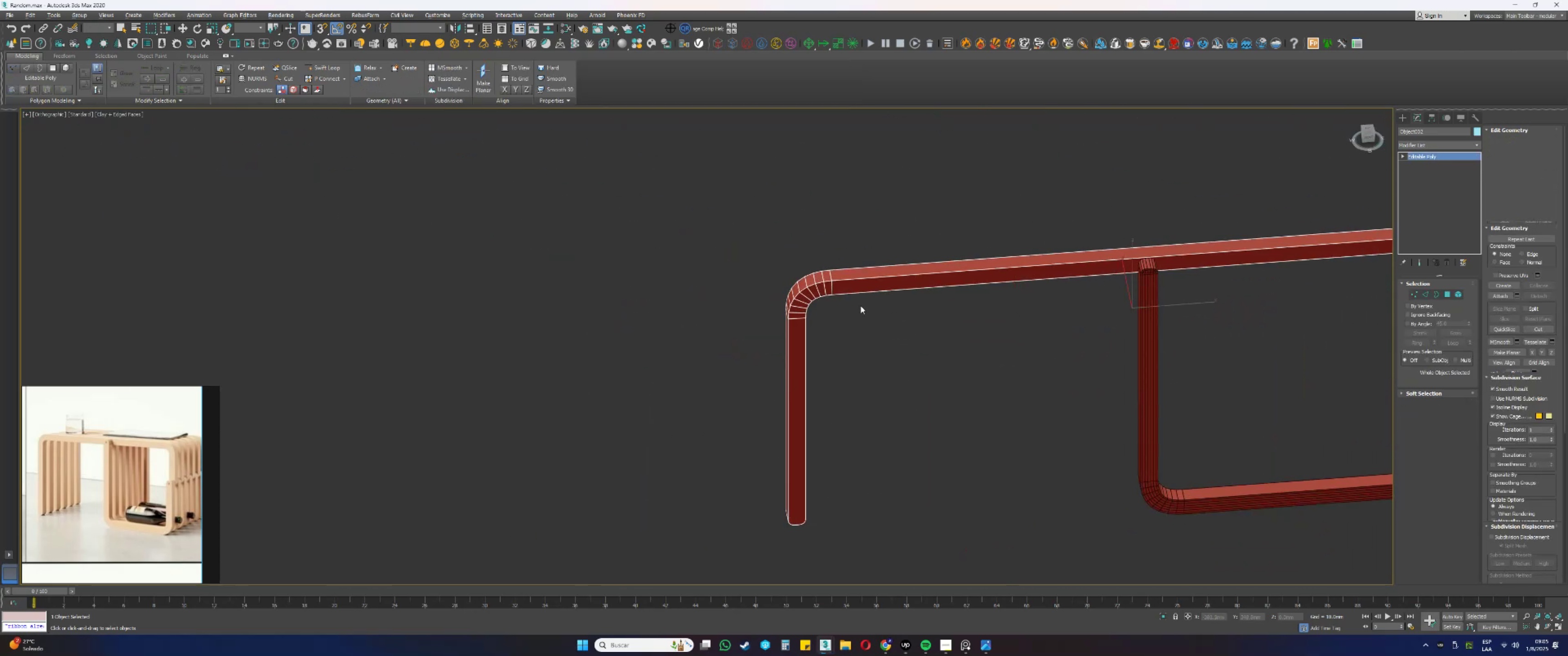 
scroll: coordinate [825, 292], scroll_direction: up, amount: 4.0
 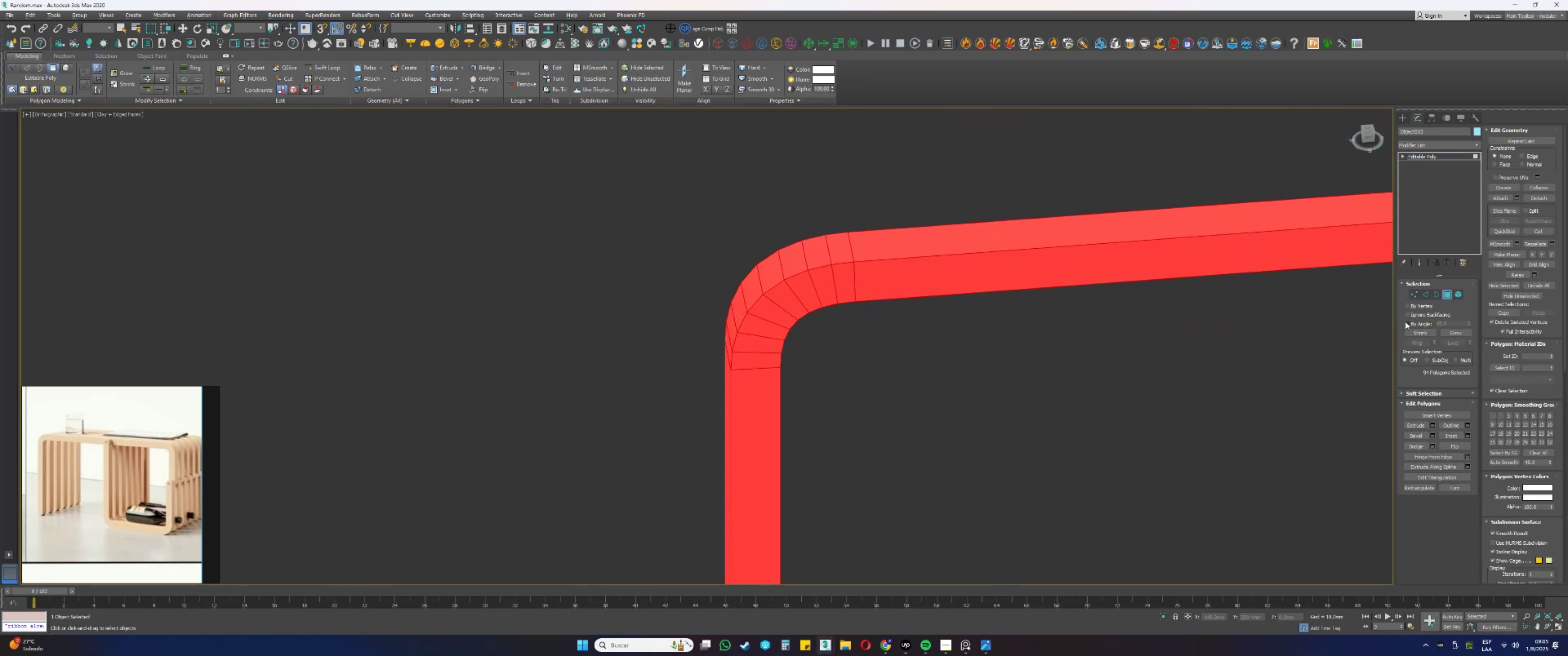 
double_click([1157, 262])
 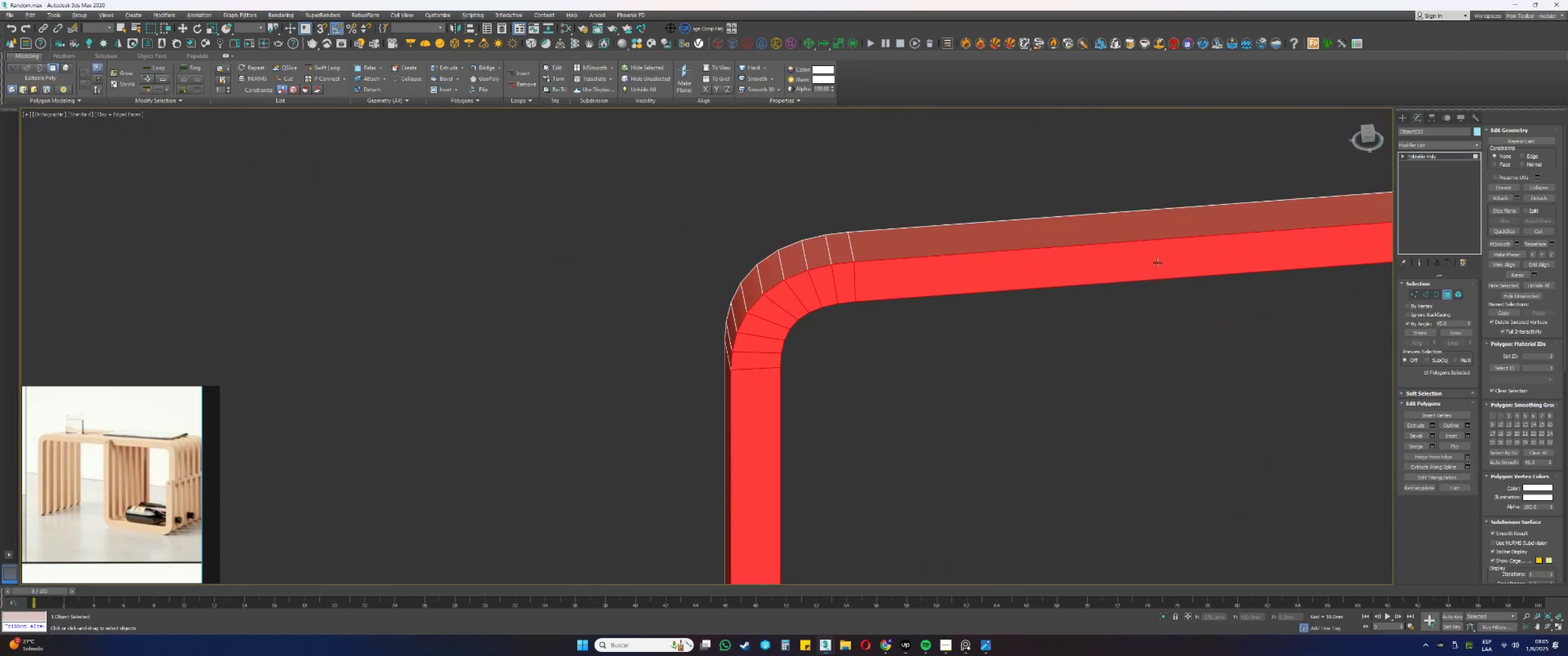 
scroll: coordinate [1077, 282], scroll_direction: down, amount: 10.0
 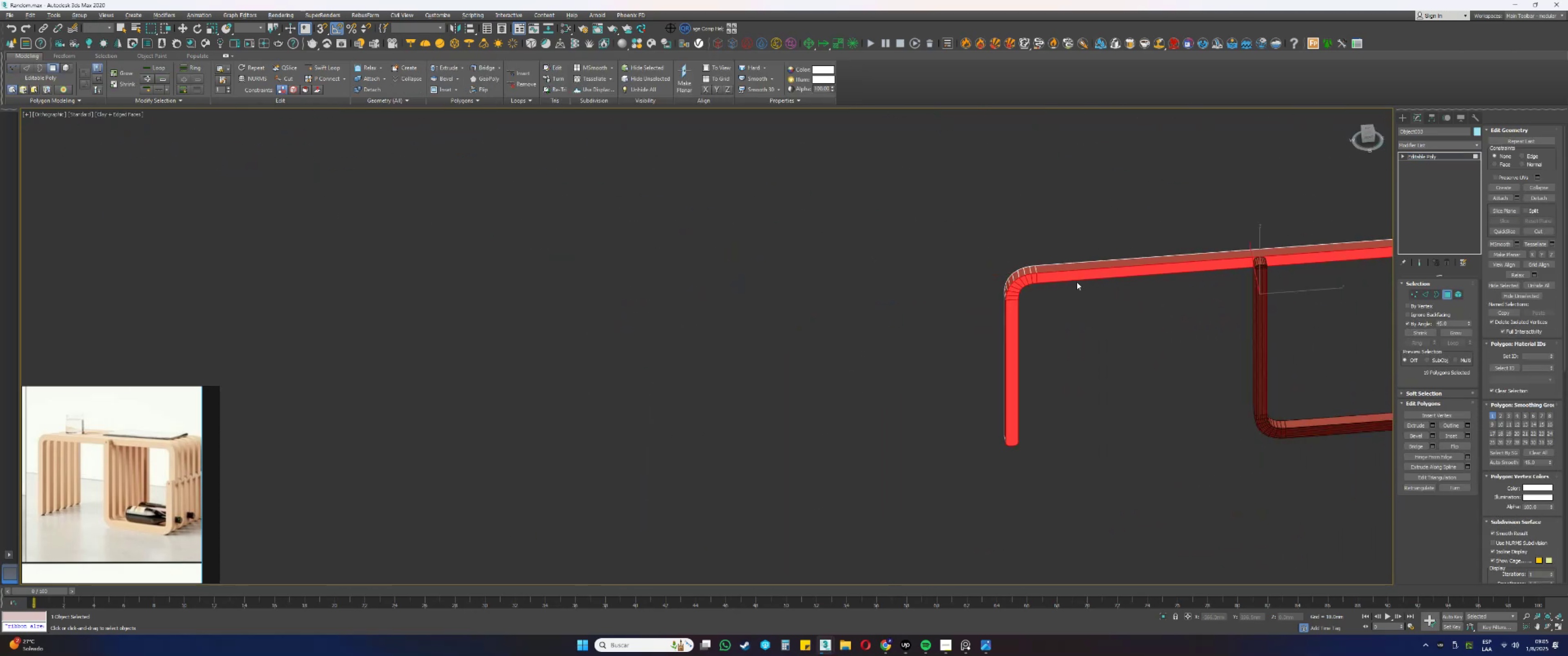 
hold_key(key=AltLeft, duration=1.09)
 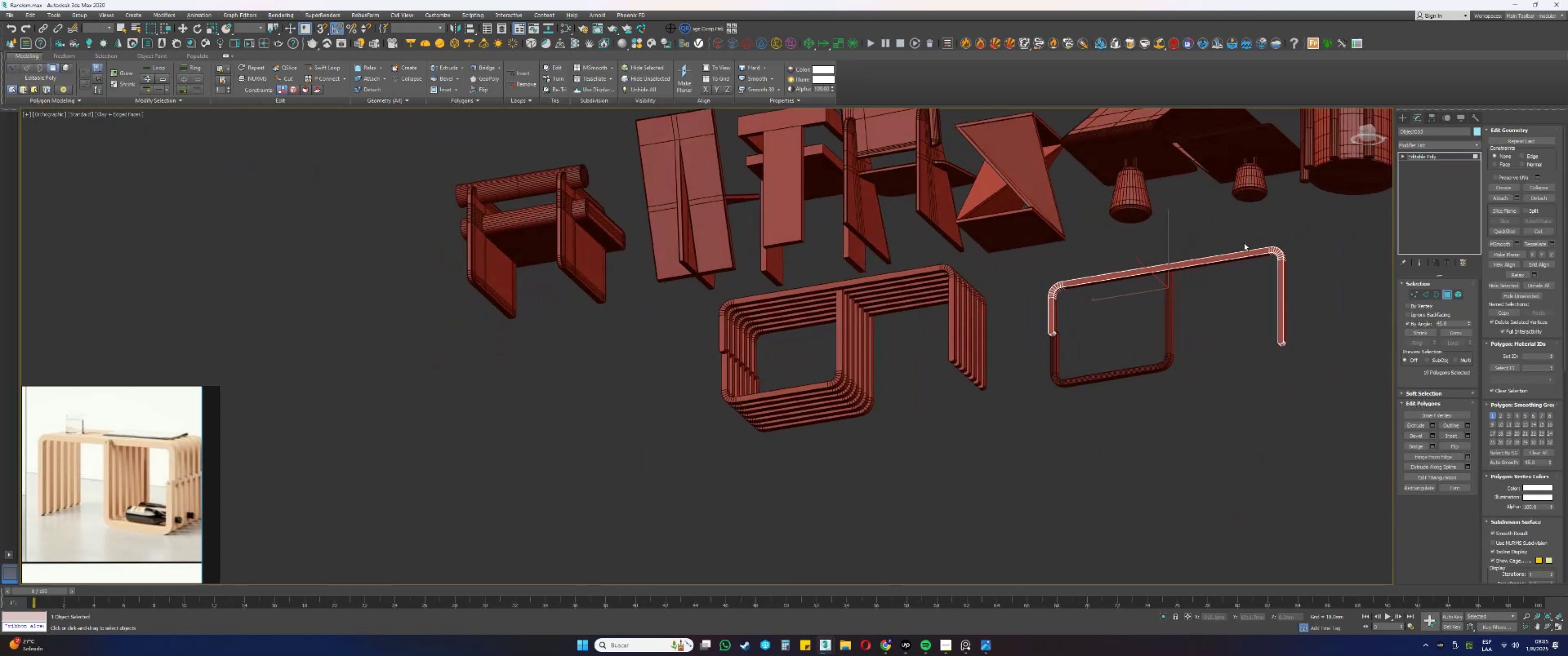 
scroll: coordinate [1273, 254], scroll_direction: up, amount: 6.0
 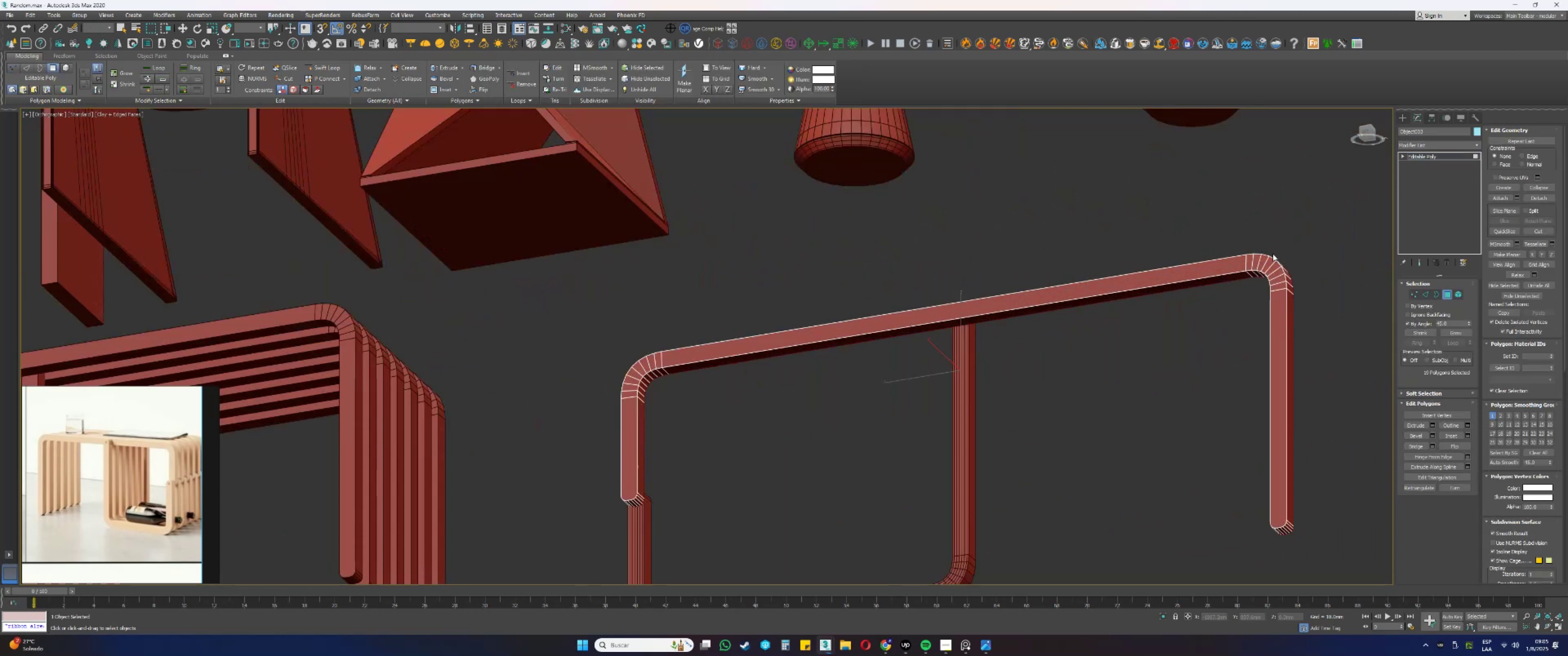 
hold_key(key=ControlLeft, duration=0.4)
 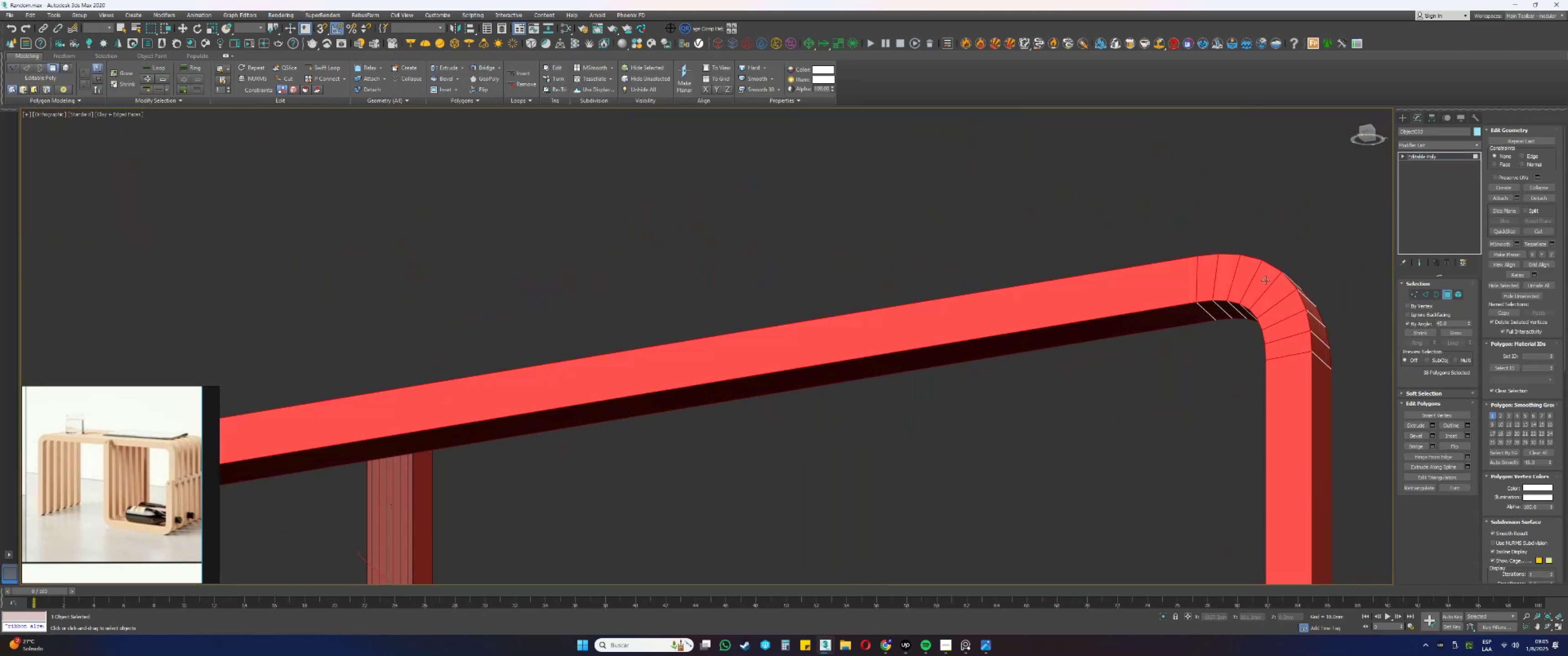 
scroll: coordinate [1296, 313], scroll_direction: up, amount: 3.0
 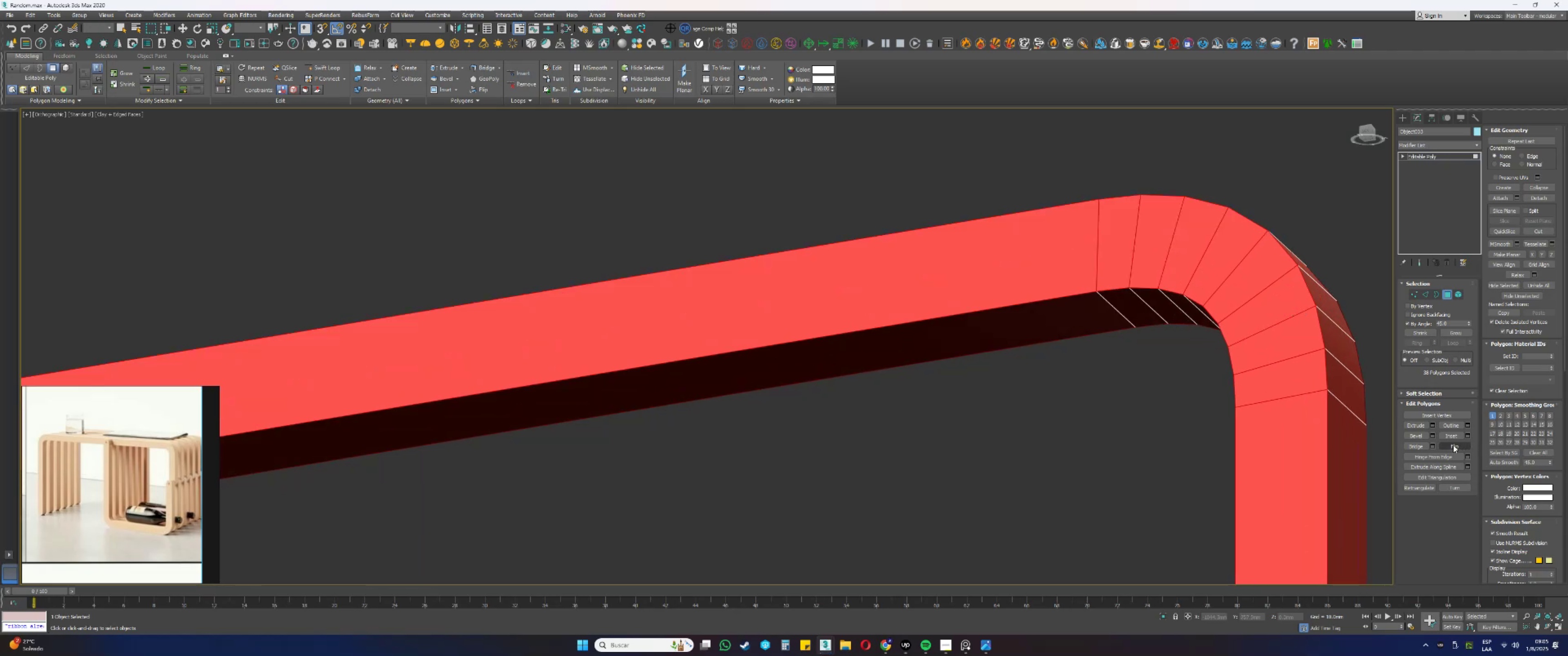 
left_click([1447, 436])
 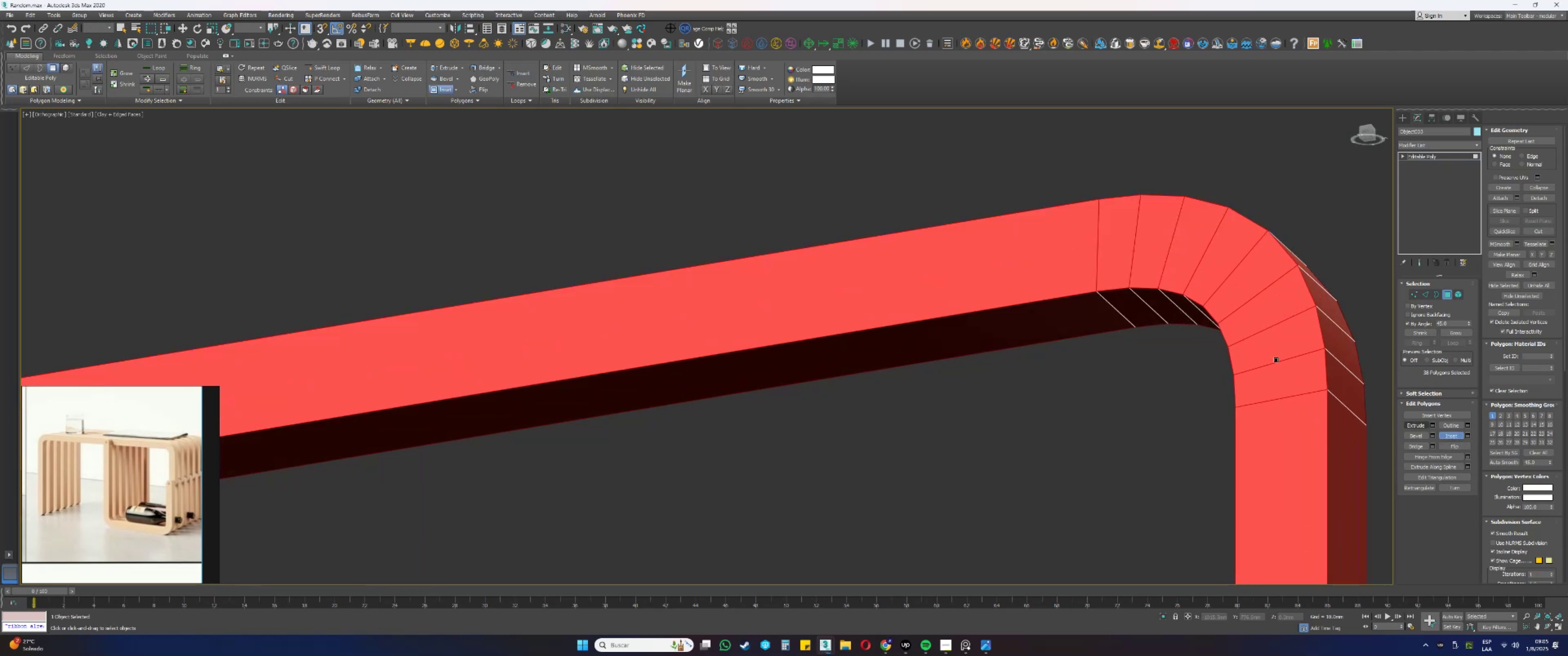 
left_click_drag(start_coordinate=[1268, 345], to_coordinate=[1267, 355])
 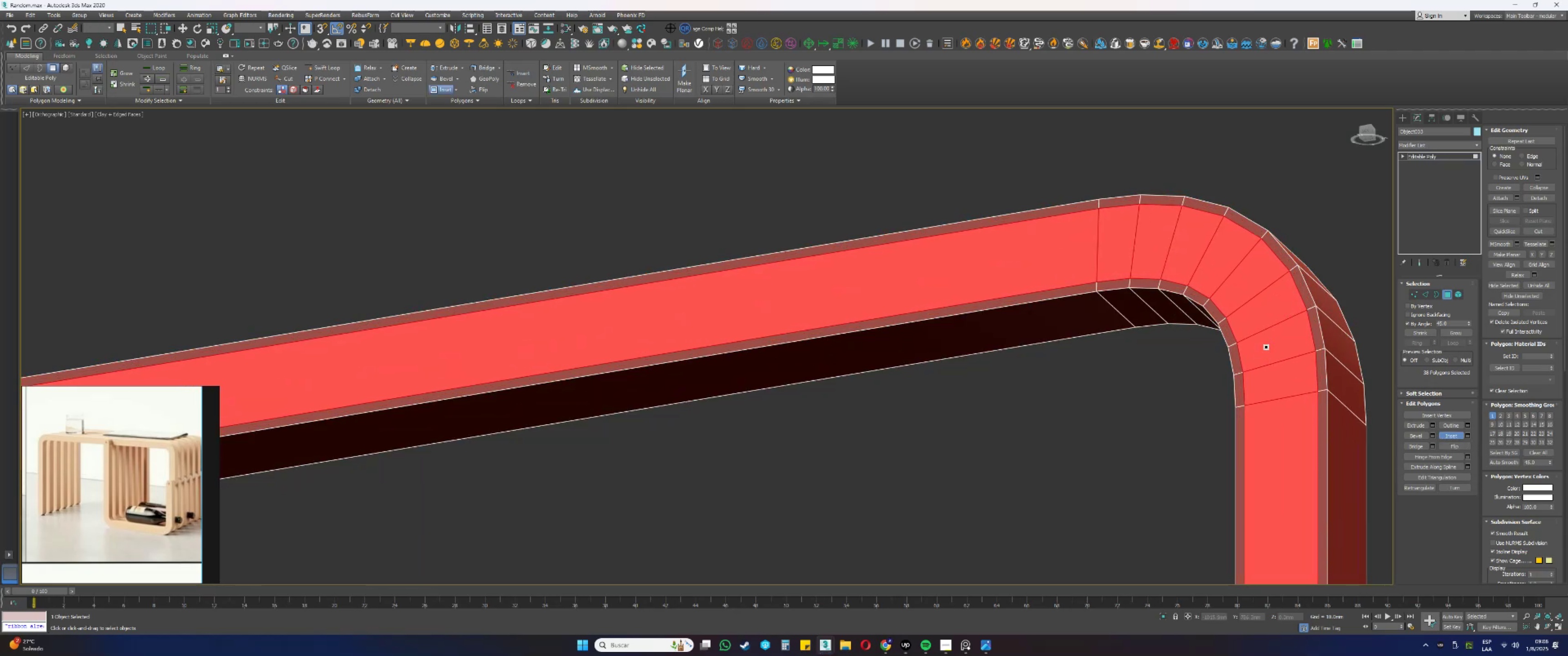 
right_click([1266, 330])
 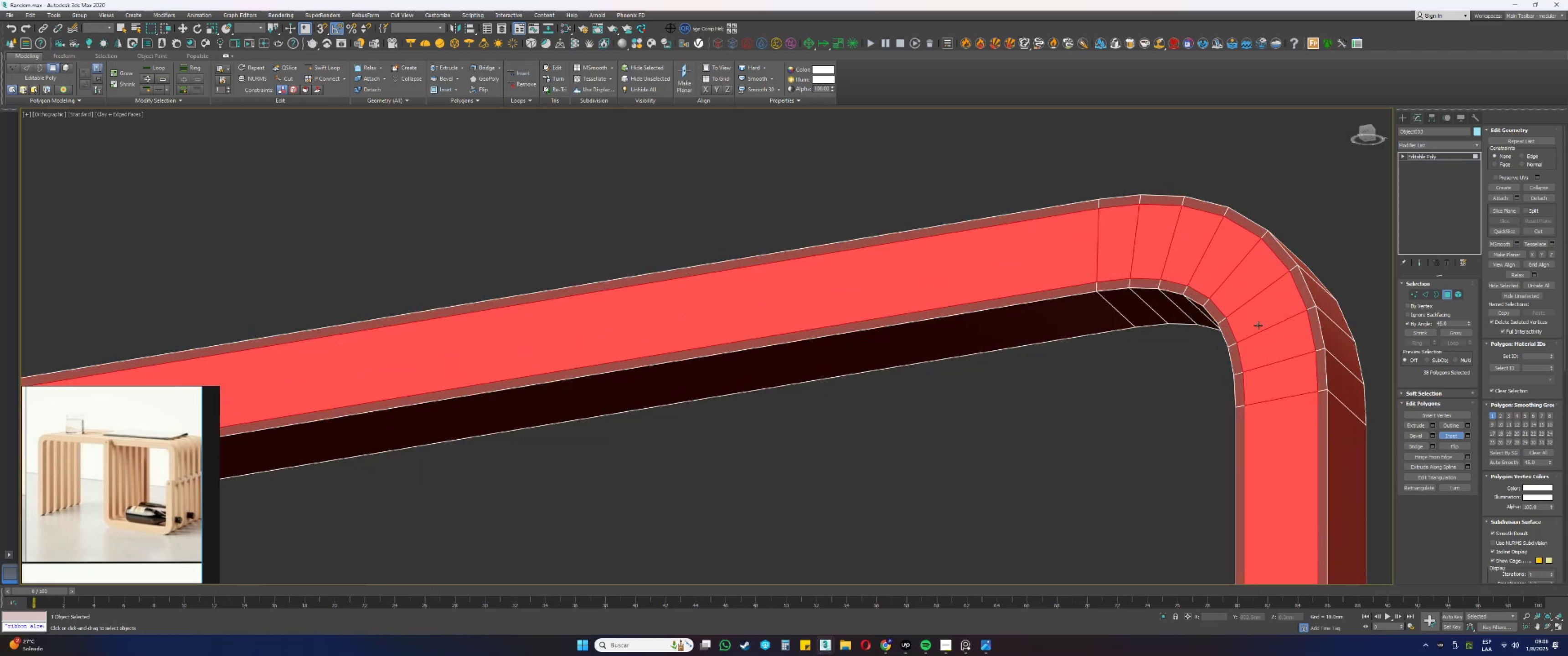 
scroll: coordinate [1218, 306], scroll_direction: down, amount: 8.0
 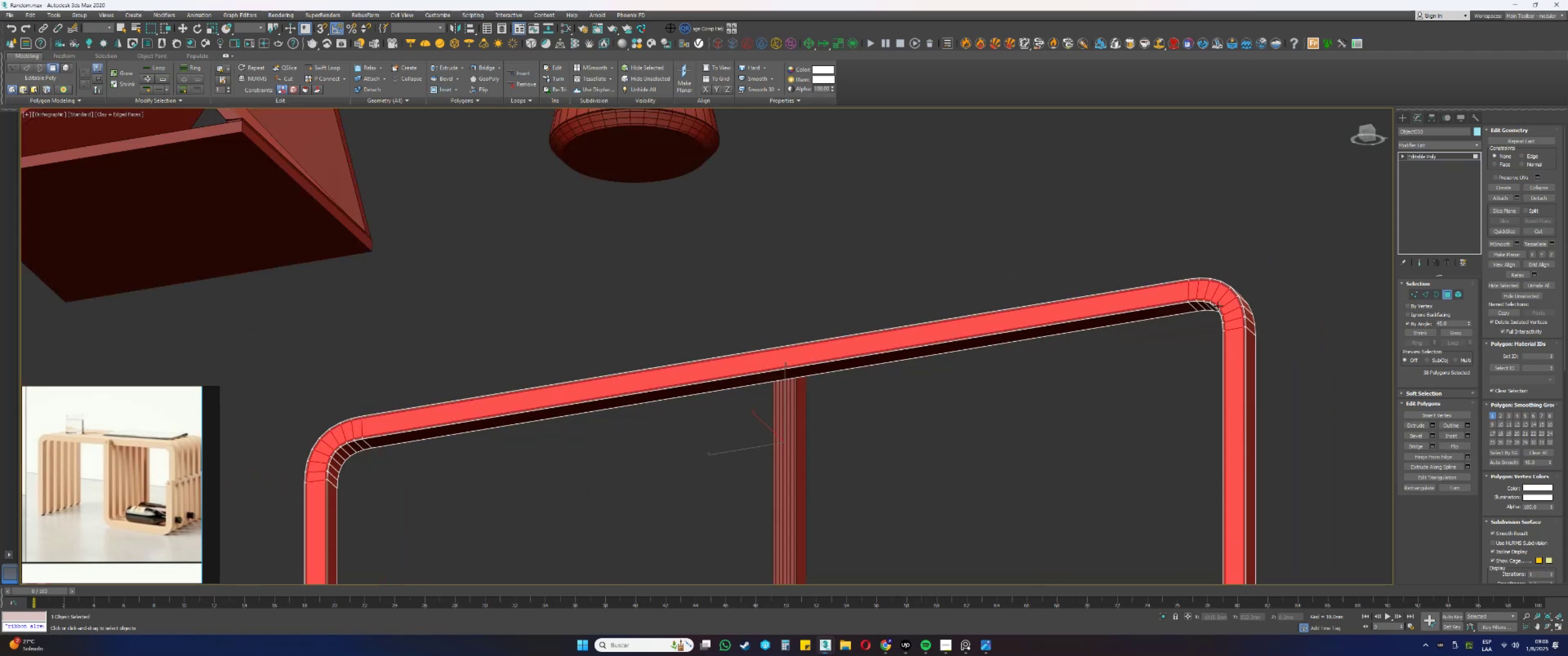 
key(2)
 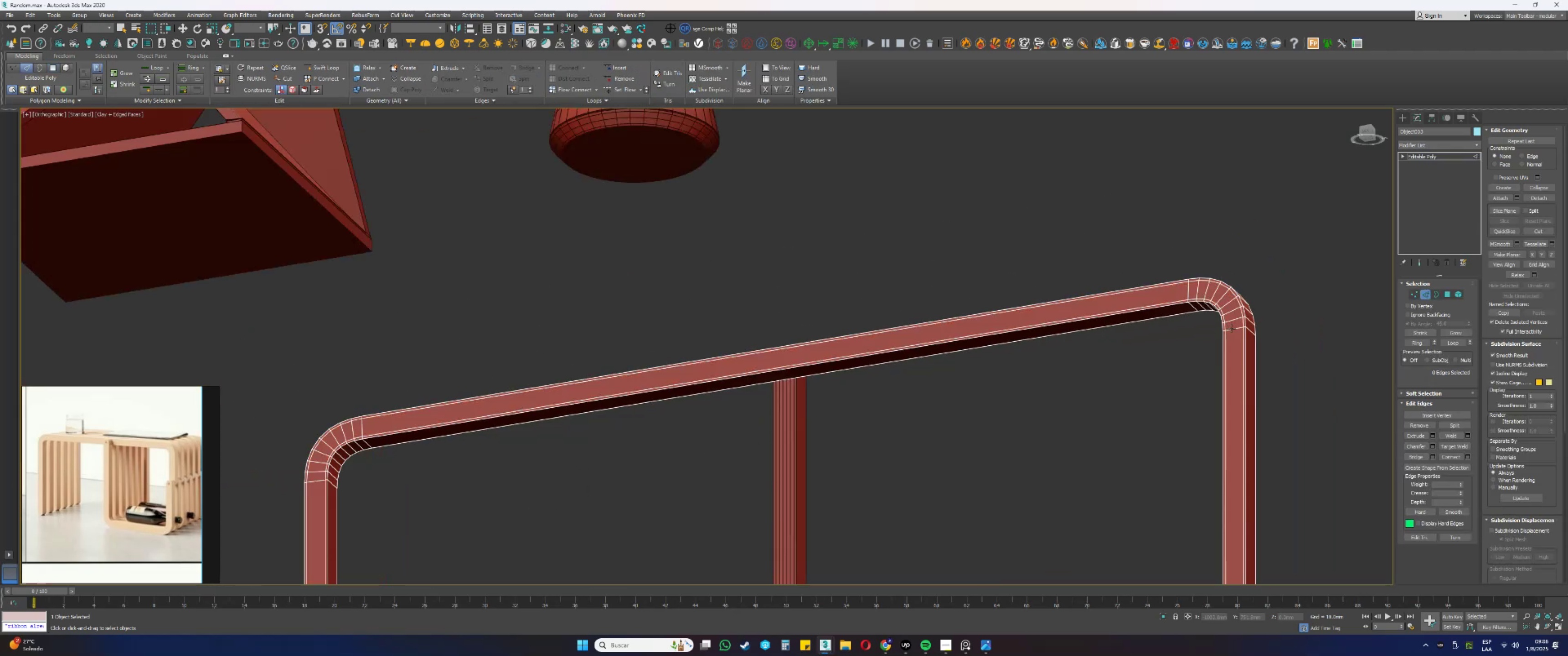 
left_click([1231, 329])
 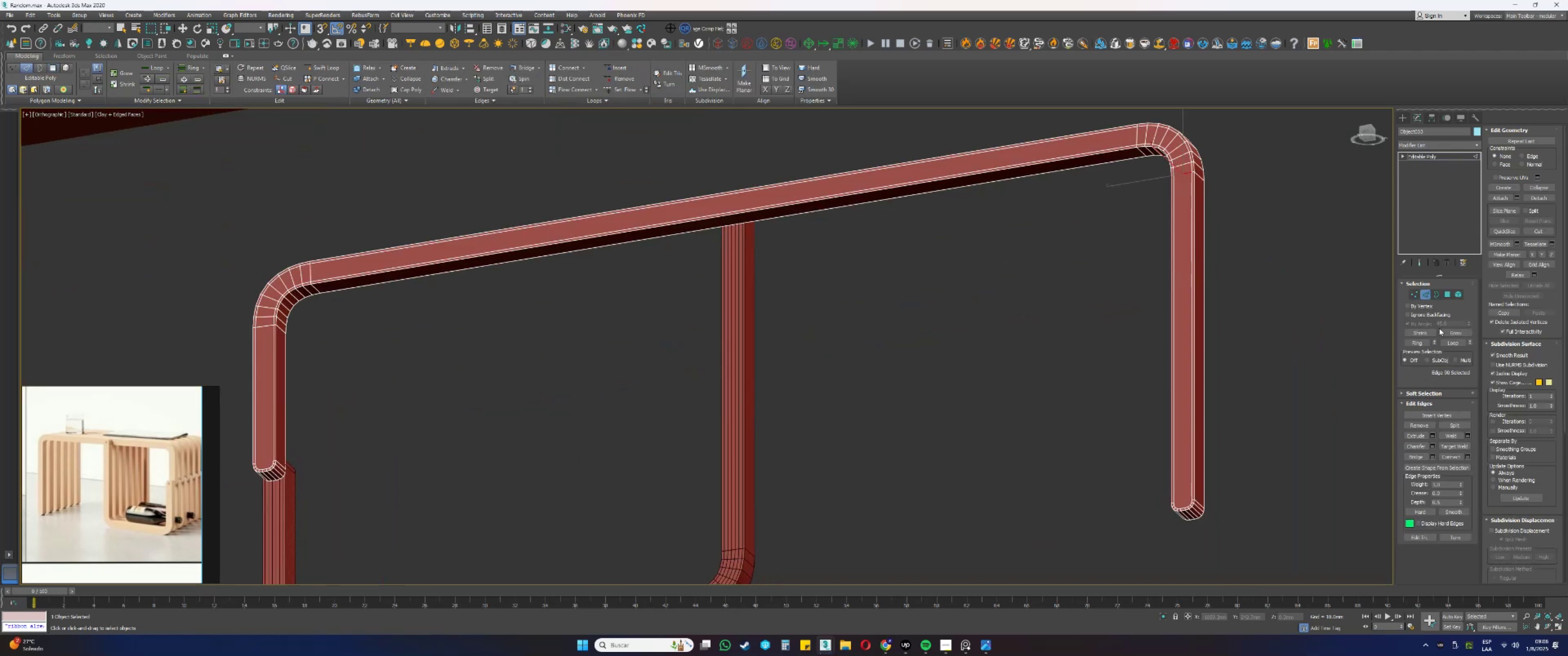 
left_click([1423, 343])
 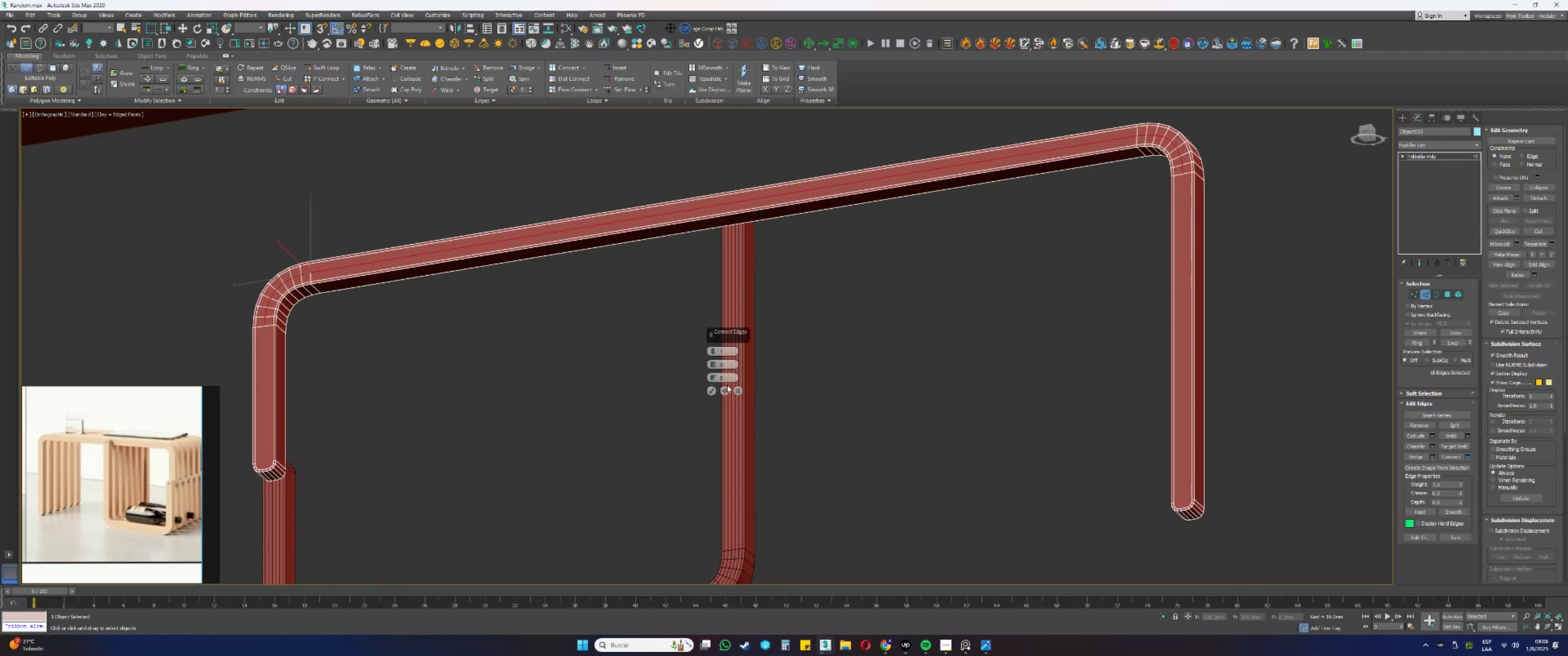 
left_click([714, 350])
 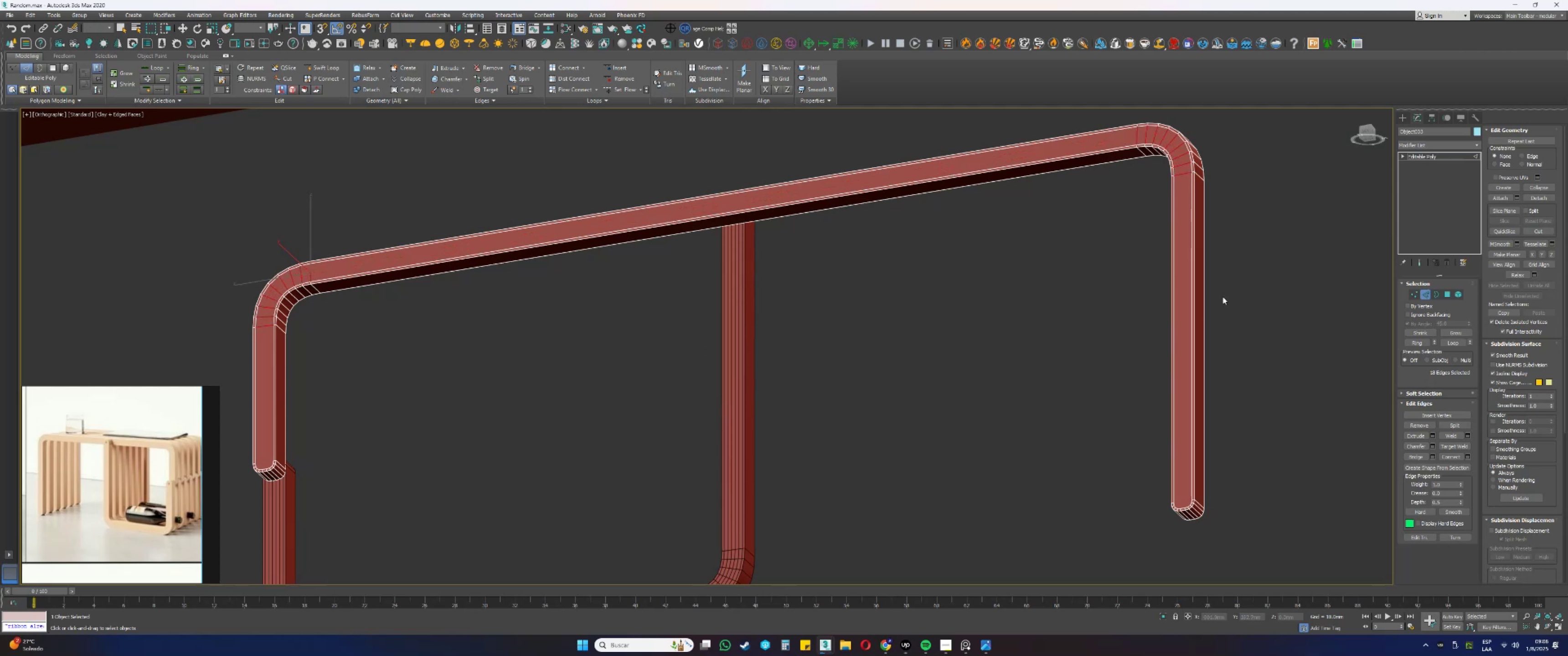 
scroll: coordinate [1140, 406], scroll_direction: up, amount: 5.0
 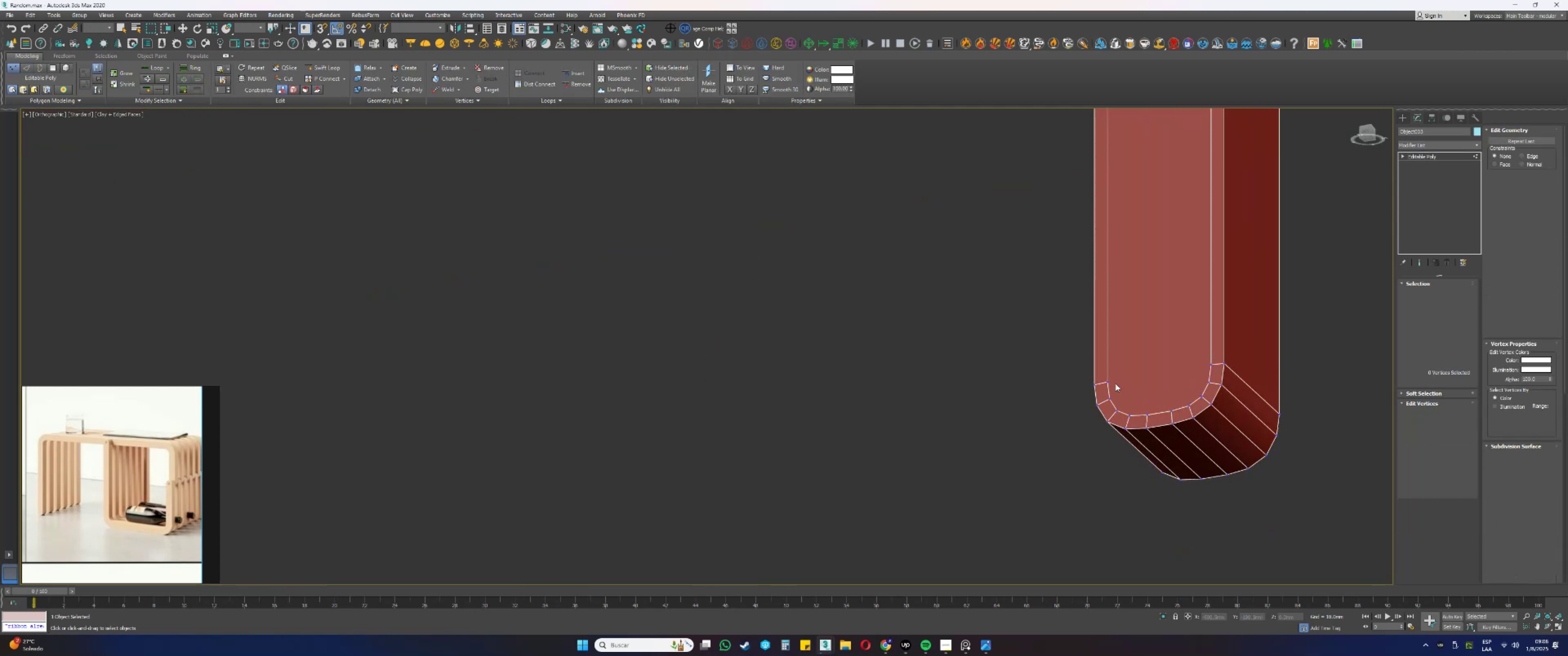 
key(1)
 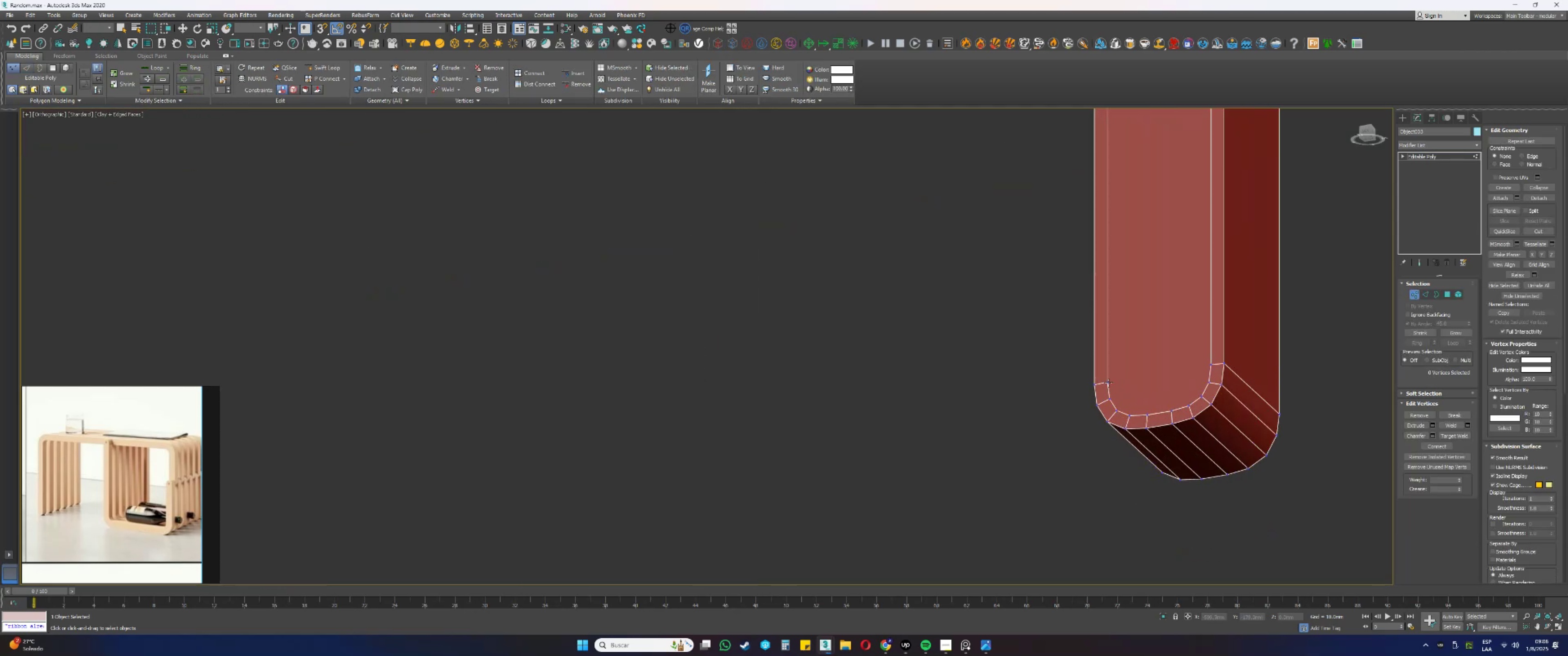 
hold_key(key=ControlLeft, duration=0.6)
 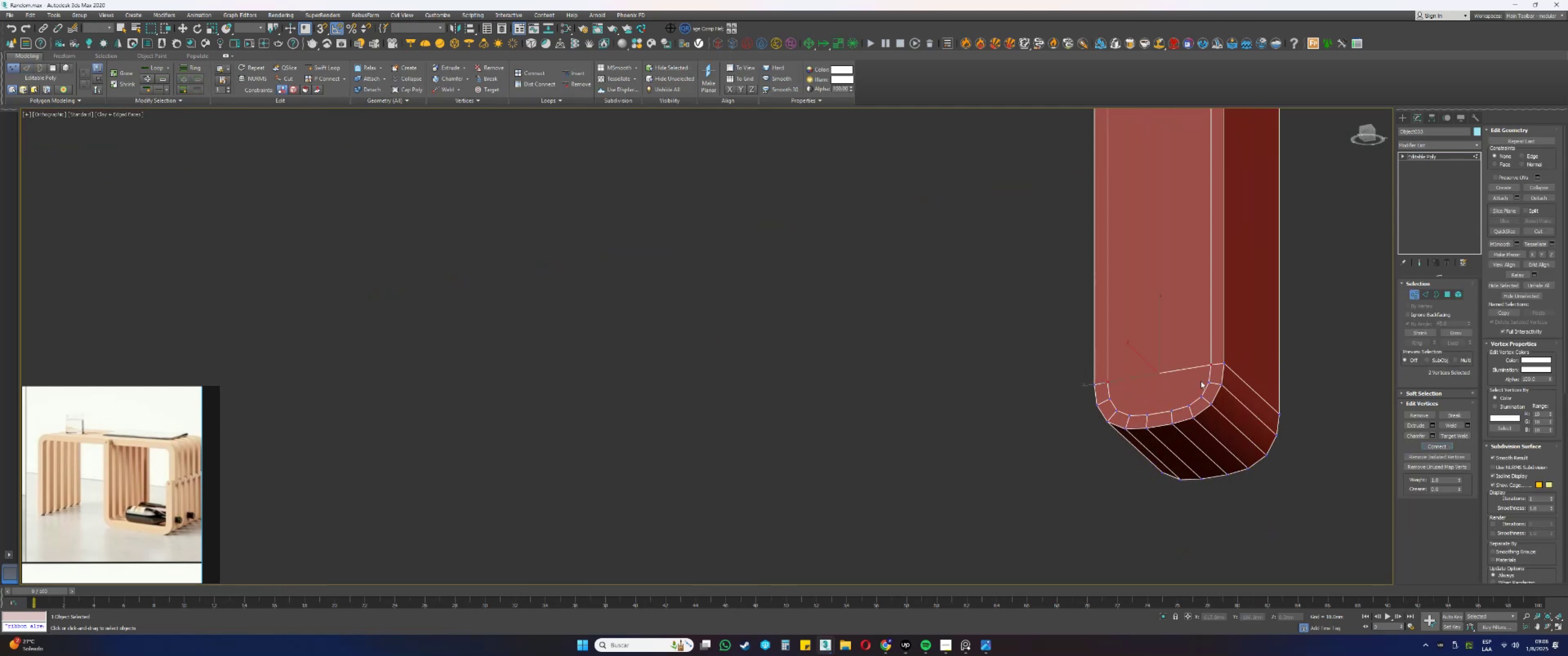 
left_click([1209, 383])
 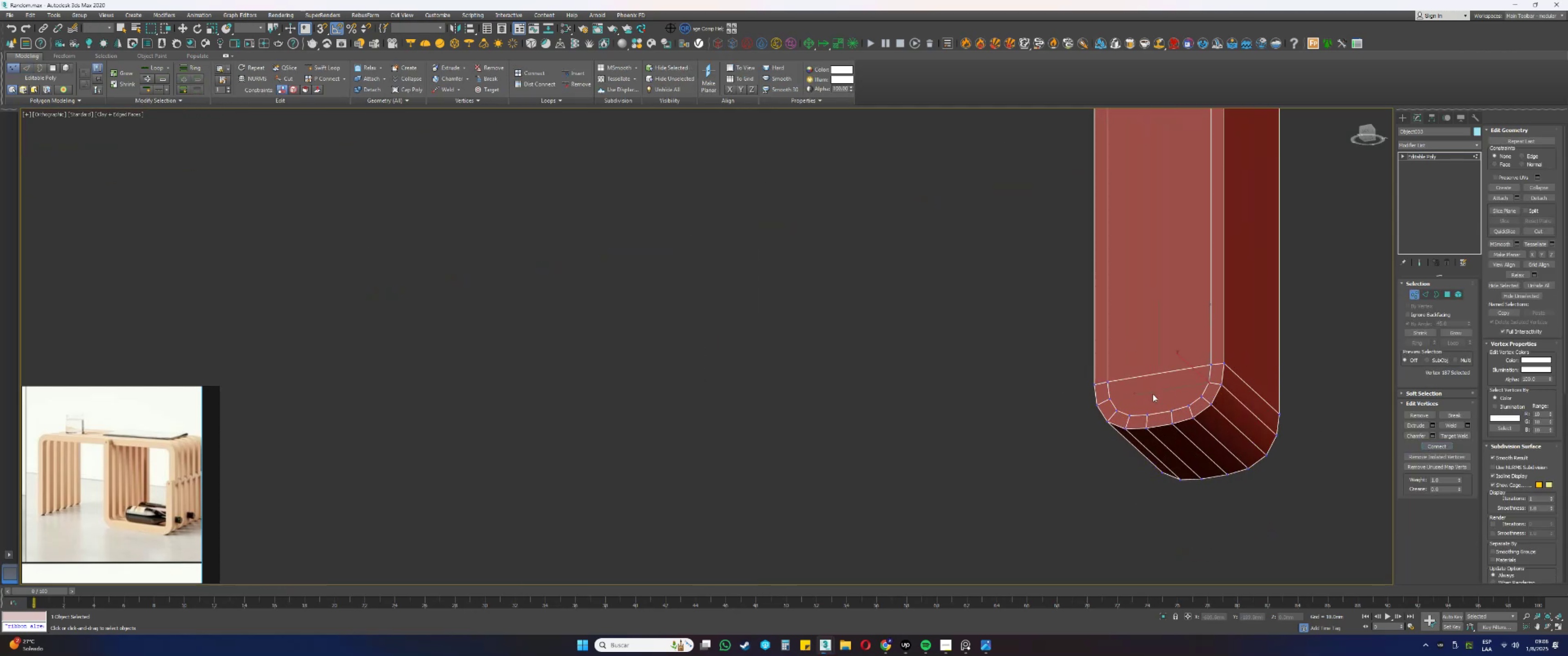 
hold_key(key=ControlLeft, duration=0.53)
left_click([1110, 397])
 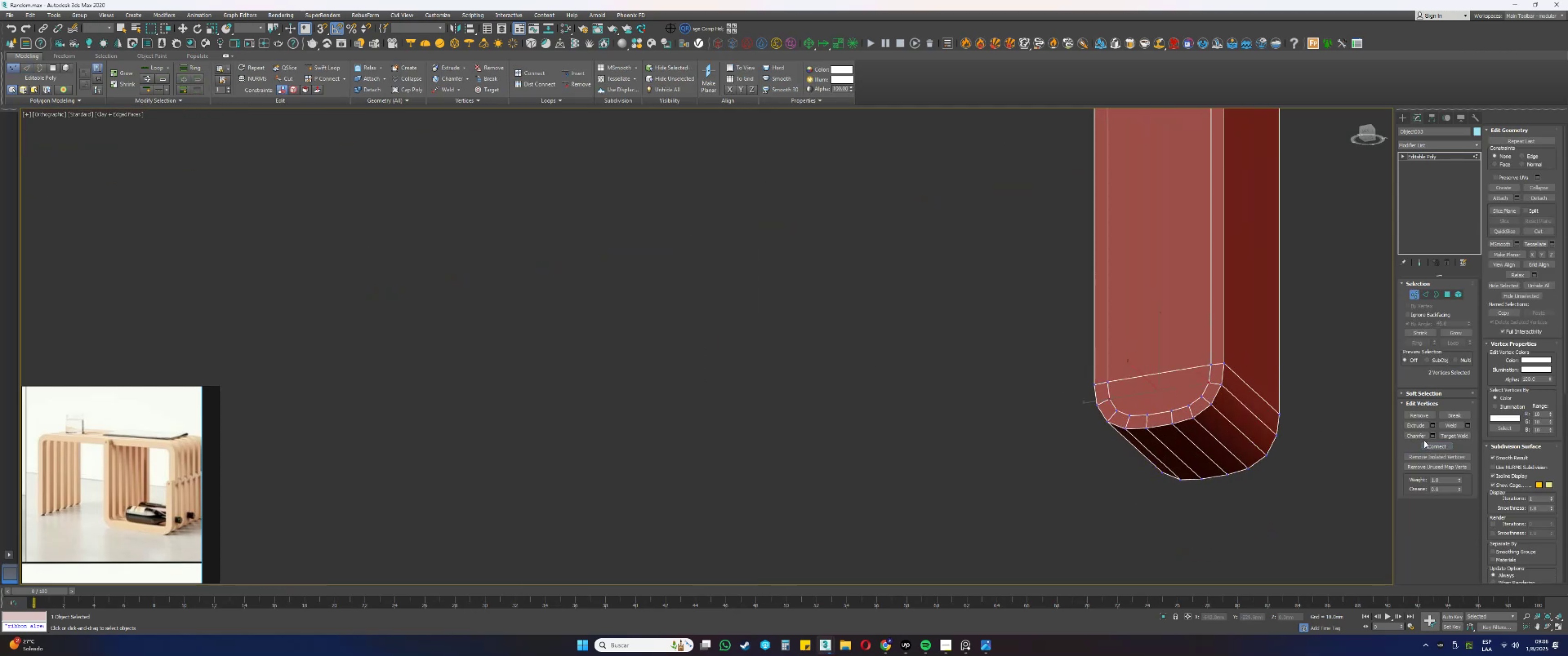 
left_click([1436, 446])
 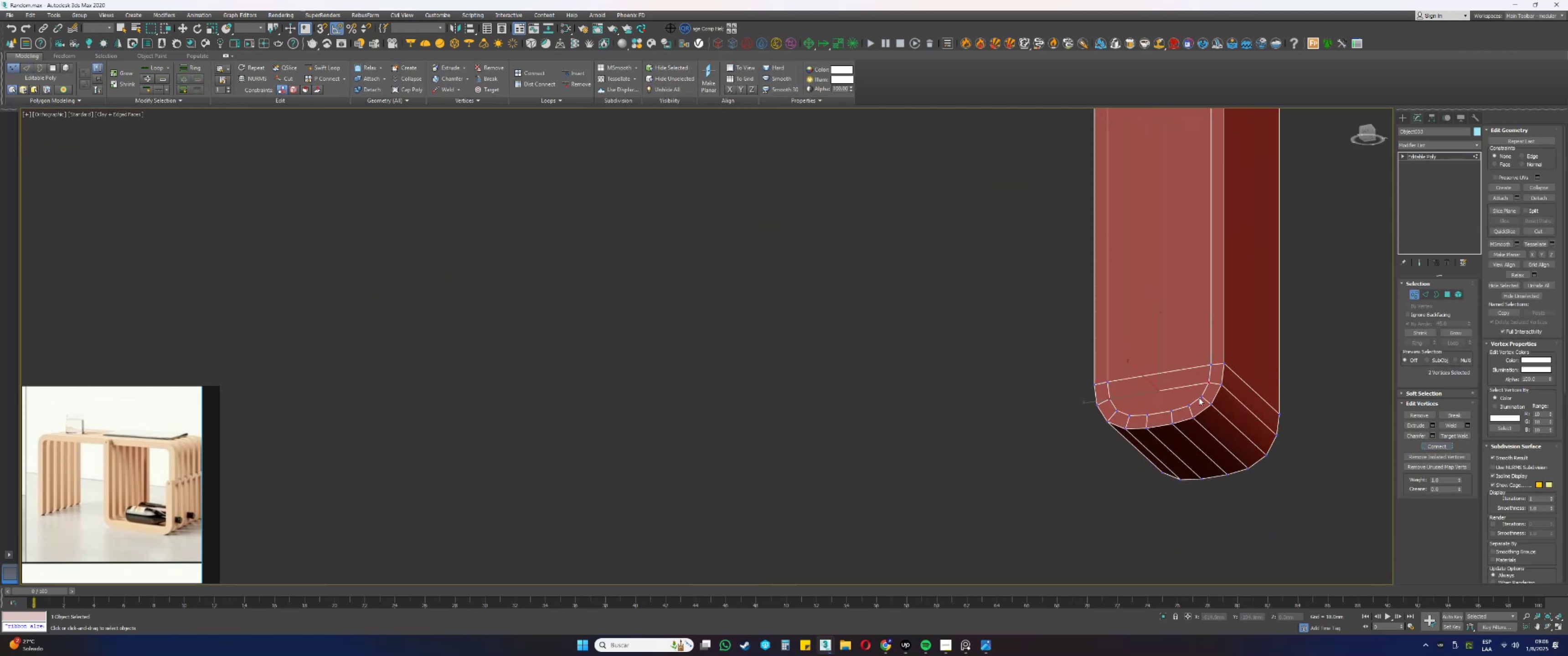 
scroll: coordinate [1223, 385], scroll_direction: down, amount: 12.0
 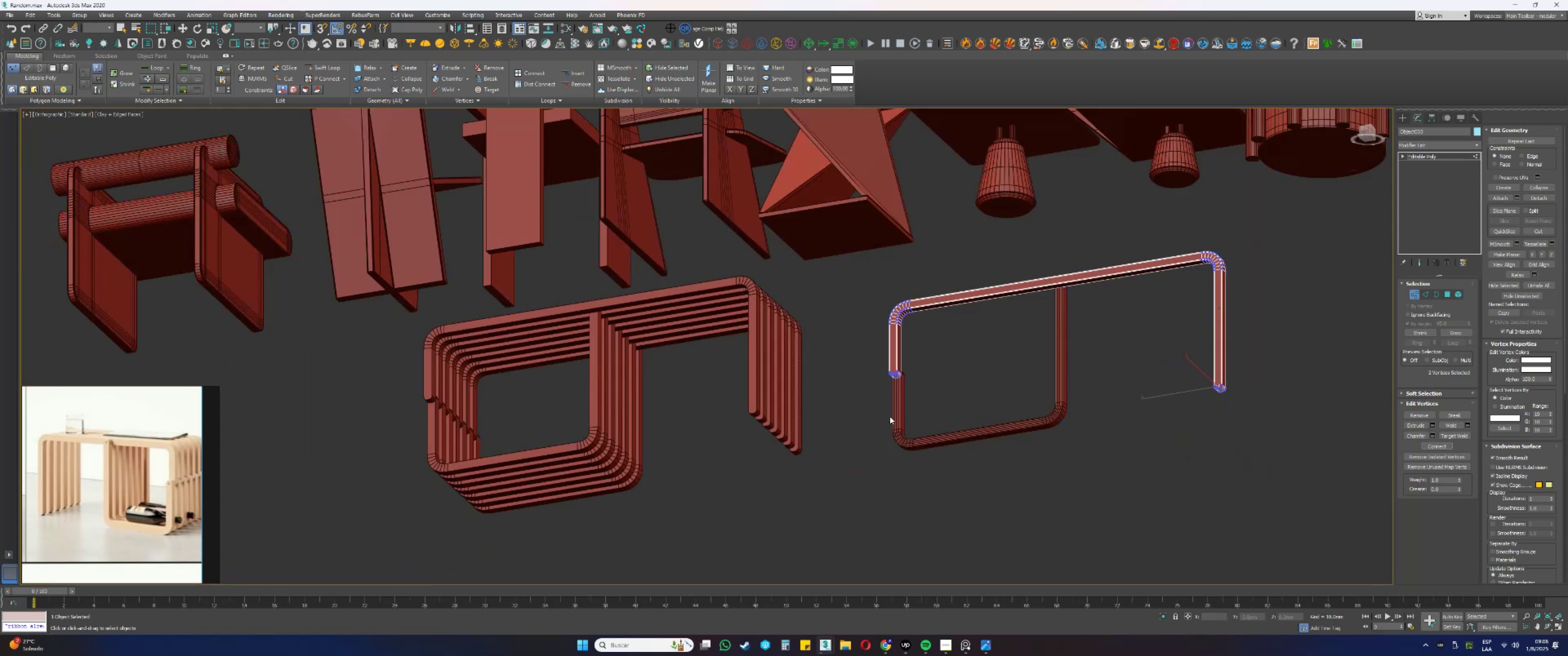 
scroll: coordinate [879, 368], scroll_direction: up, amount: 11.0
 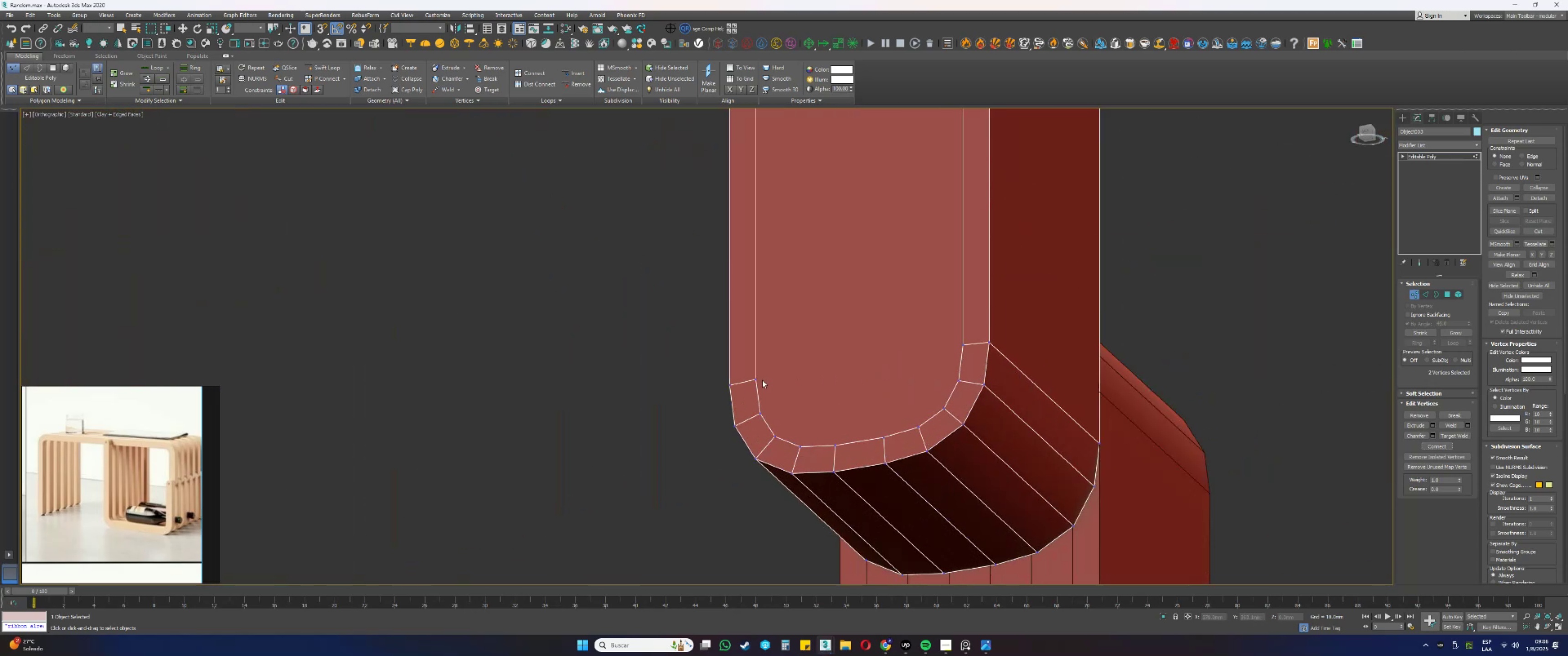 
left_click([756, 380])
 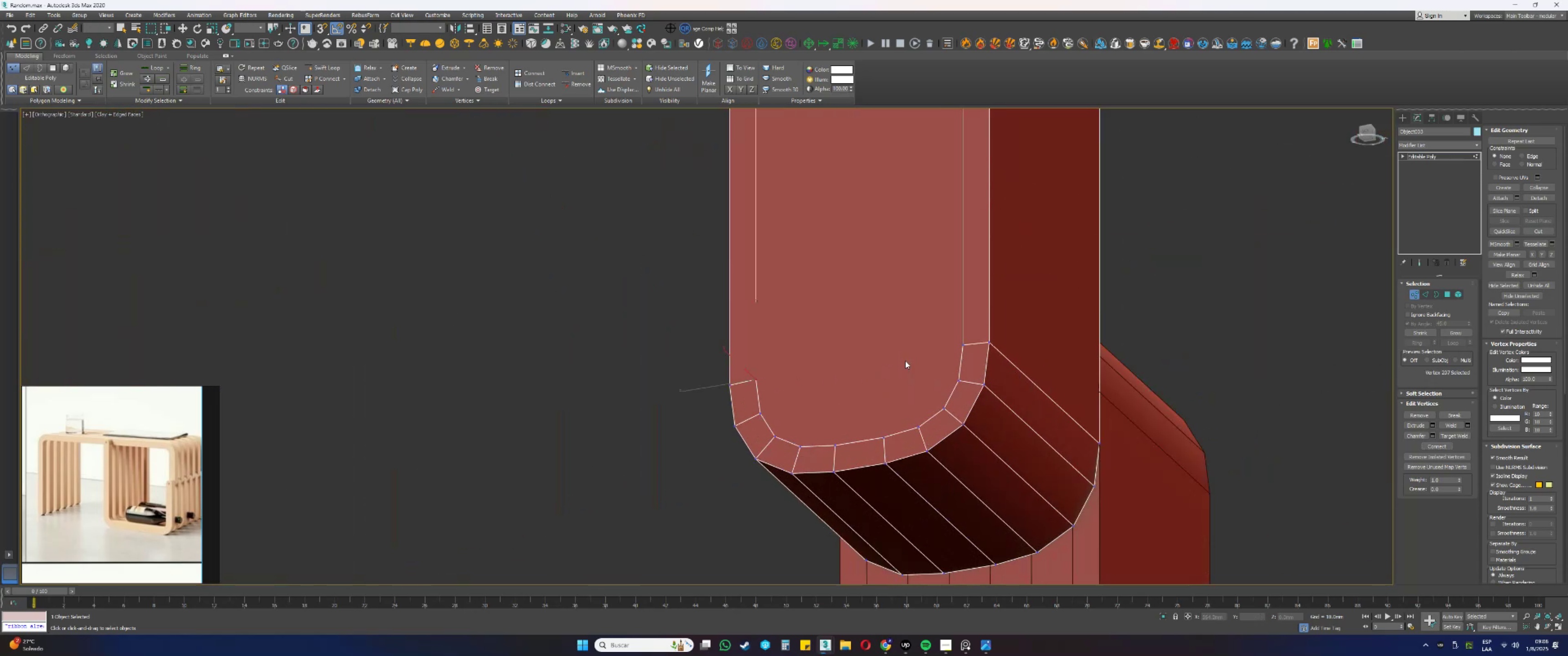 
hold_key(key=ControlLeft, duration=0.51)
left_click([965, 347])
 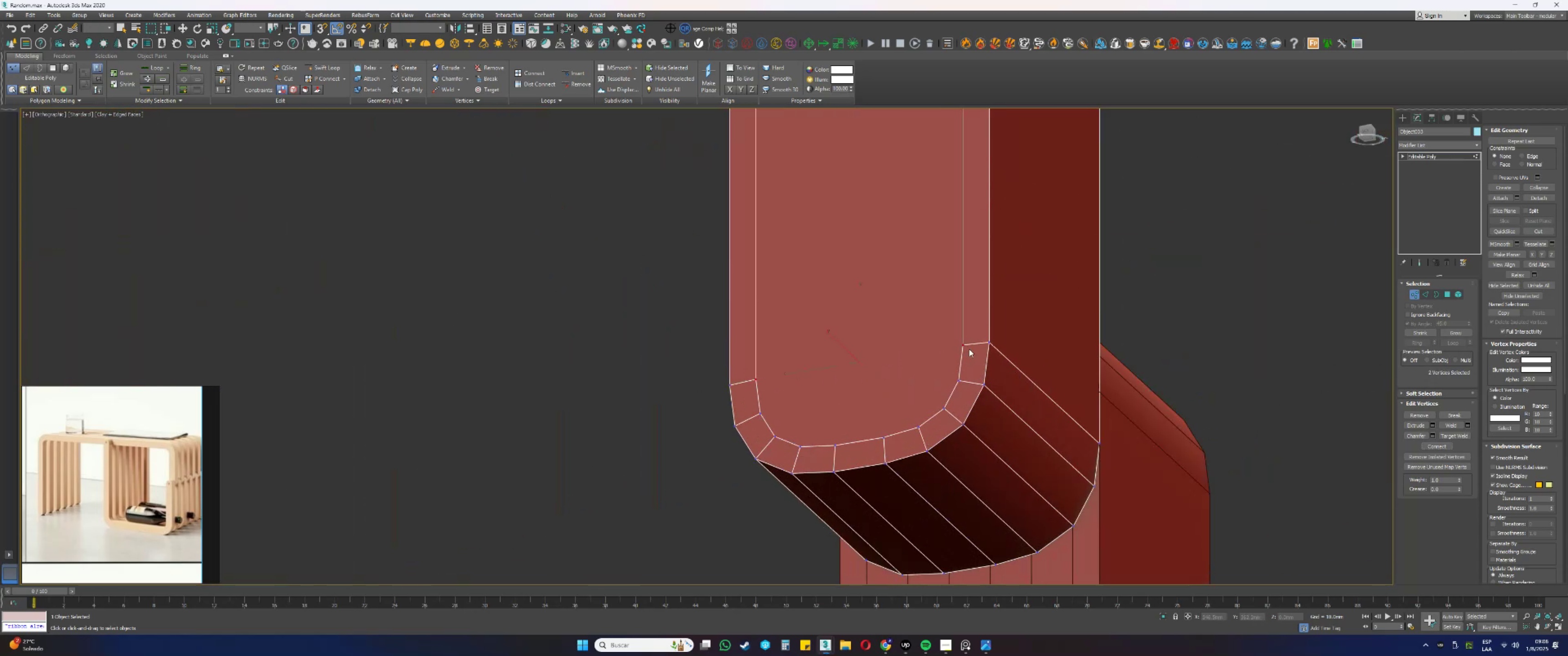 
wait(5.74)
 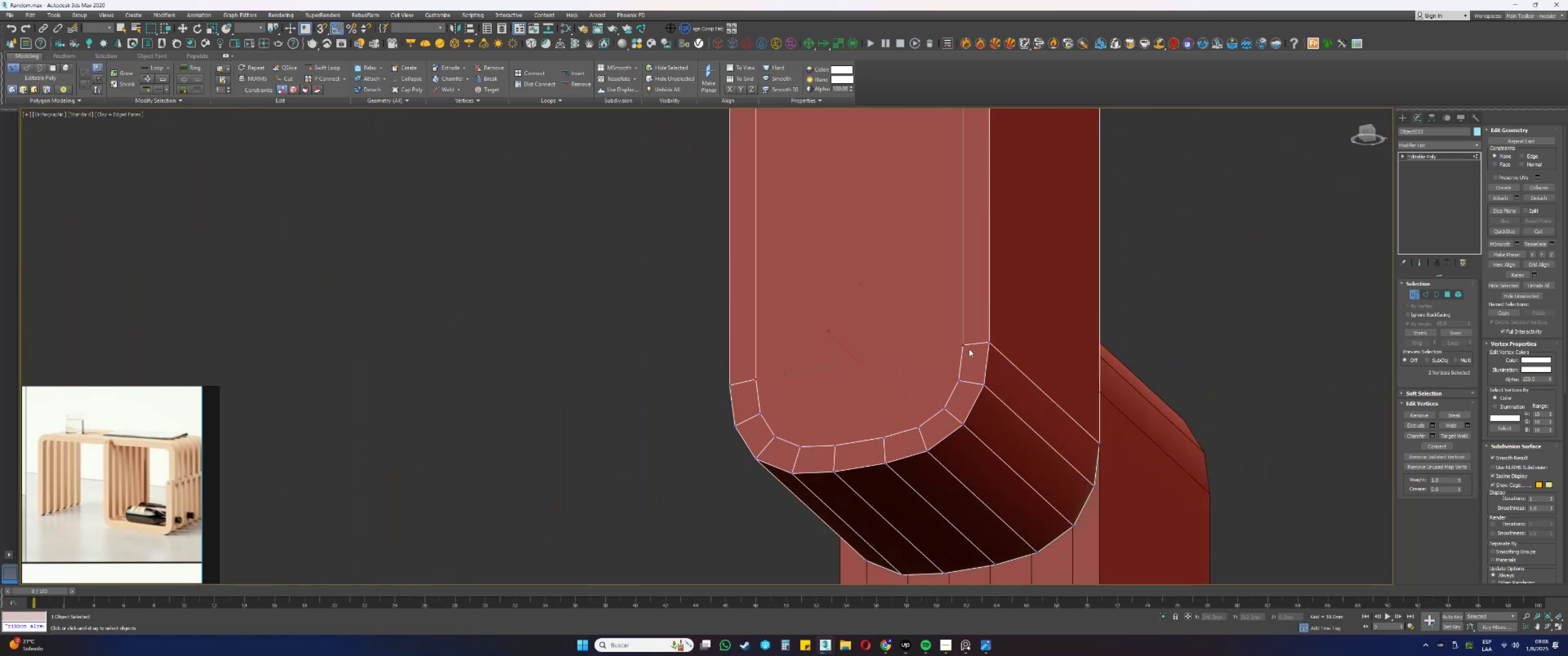 
left_click([1430, 447])
 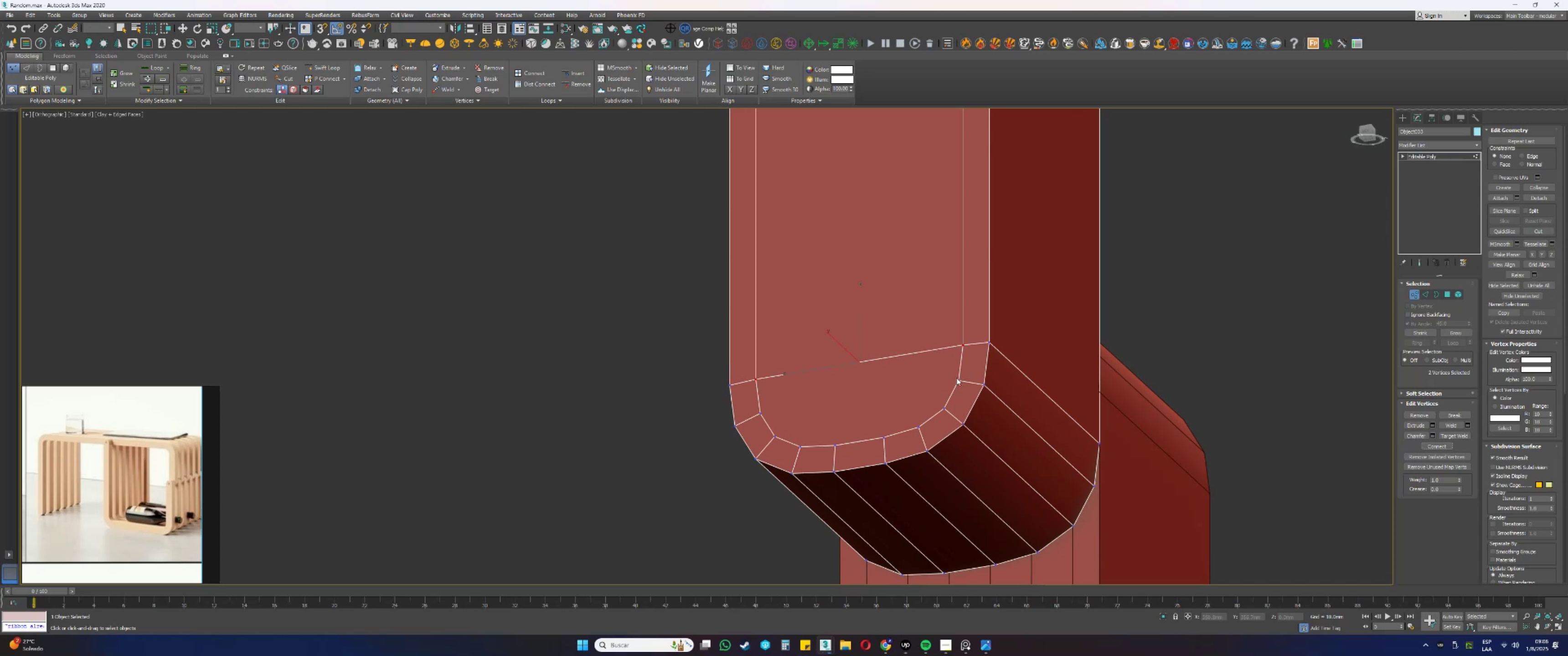 
left_click([956, 379])
 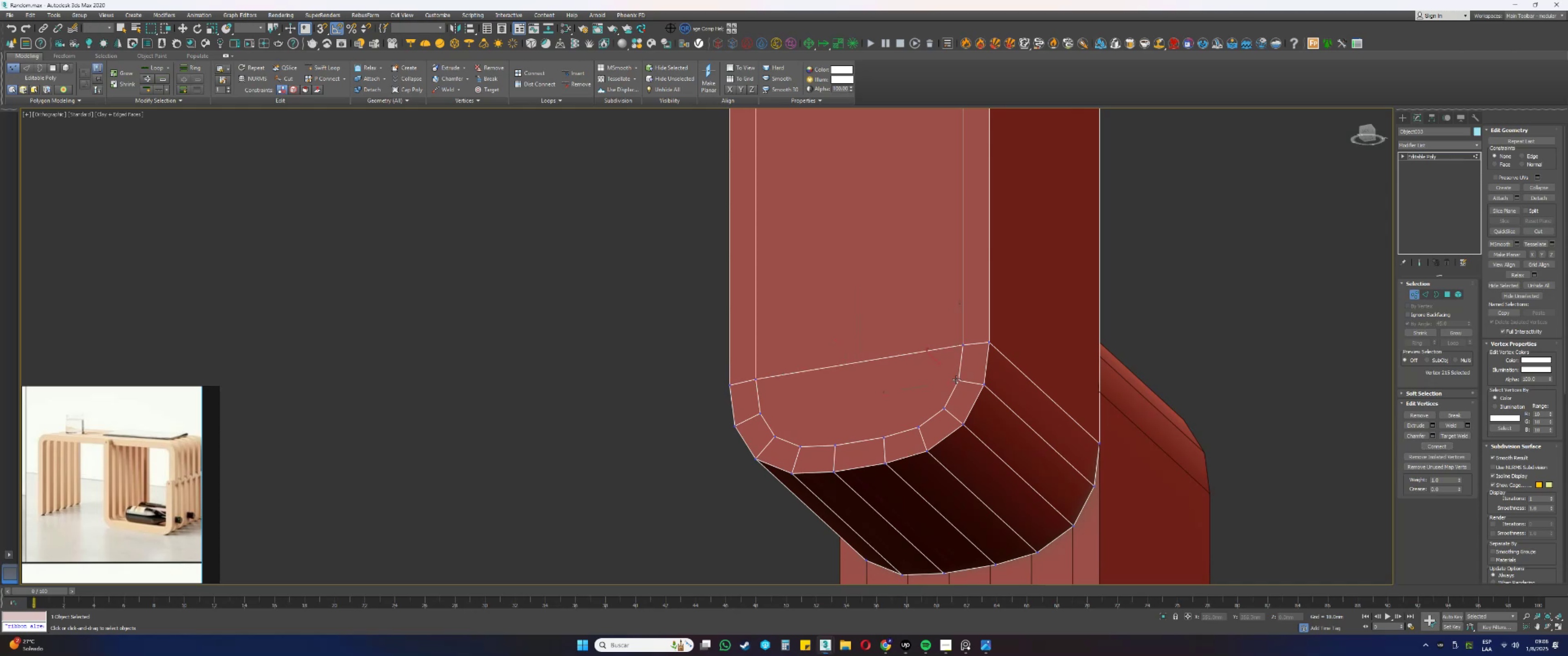 
hold_key(key=ControlLeft, duration=0.77)
left_click([760, 412])
 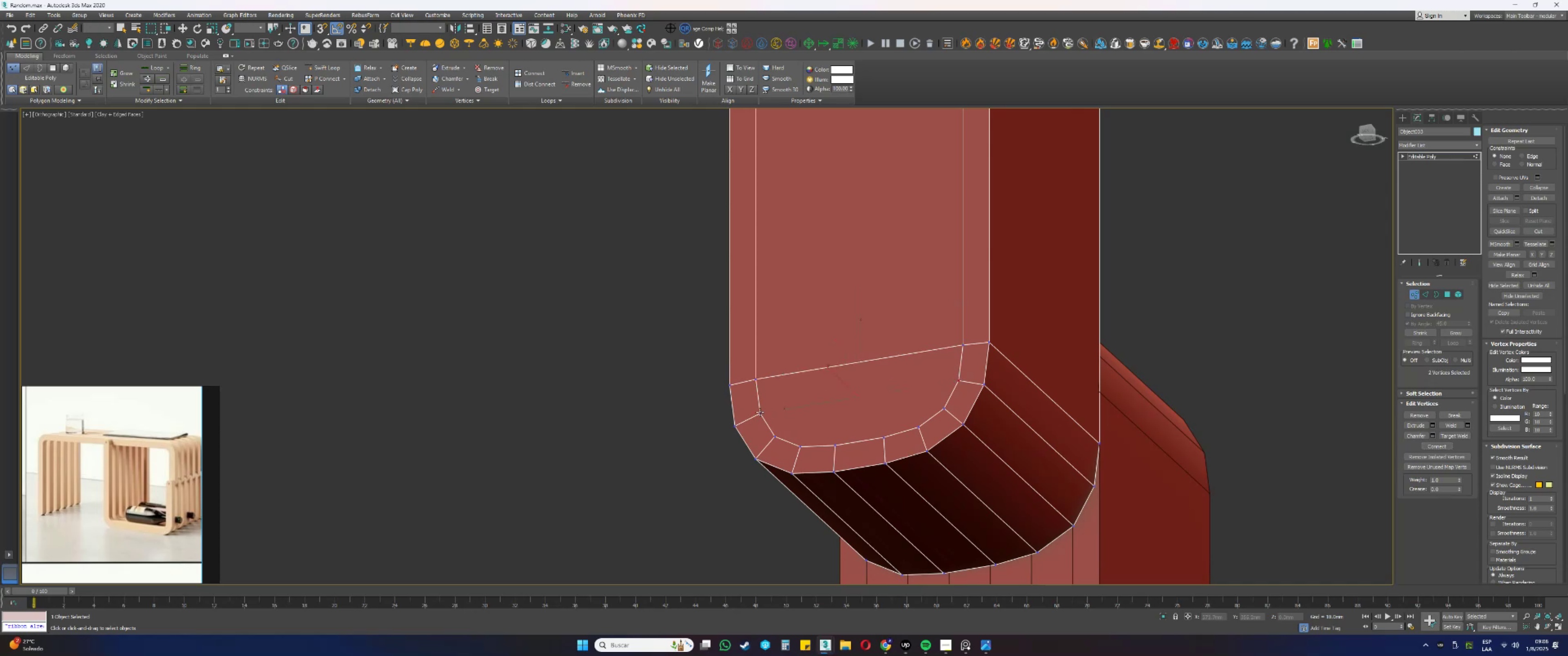 
wait(7.6)
 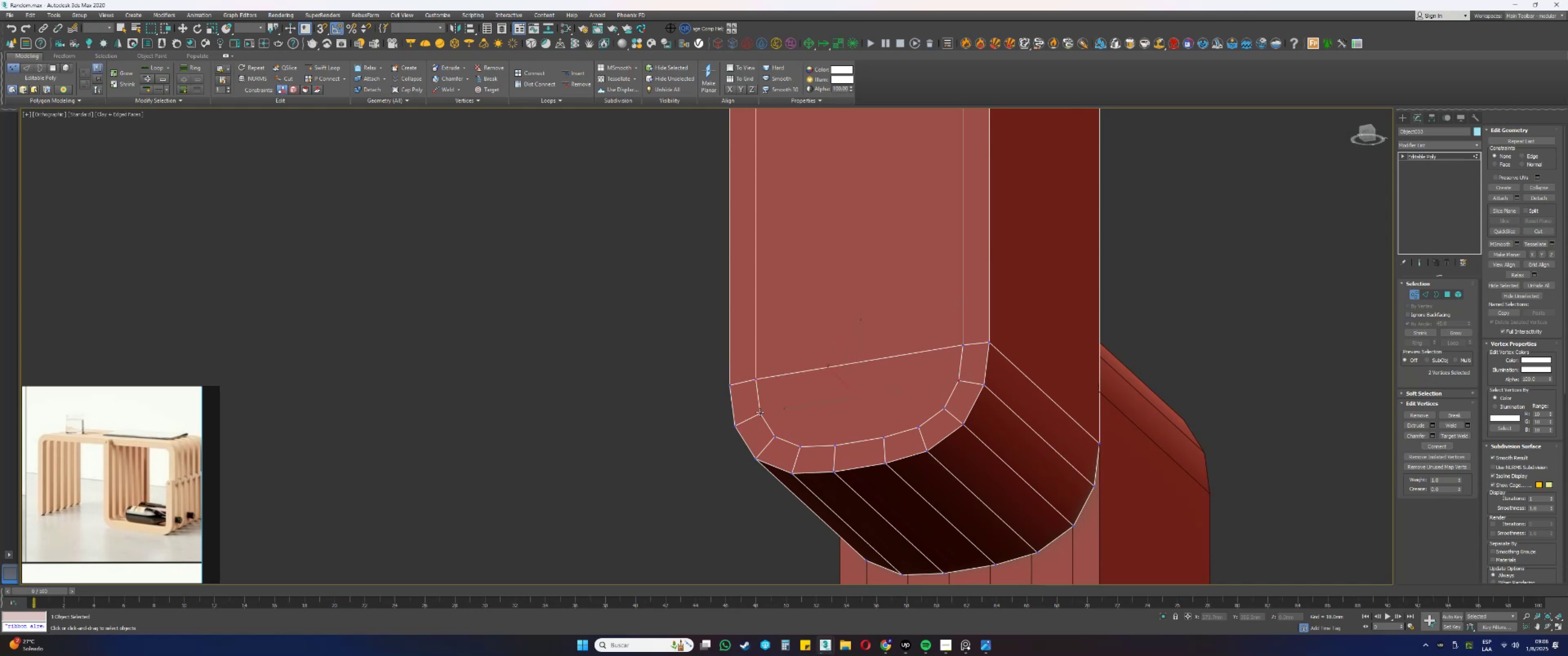 
left_click([1446, 445])
 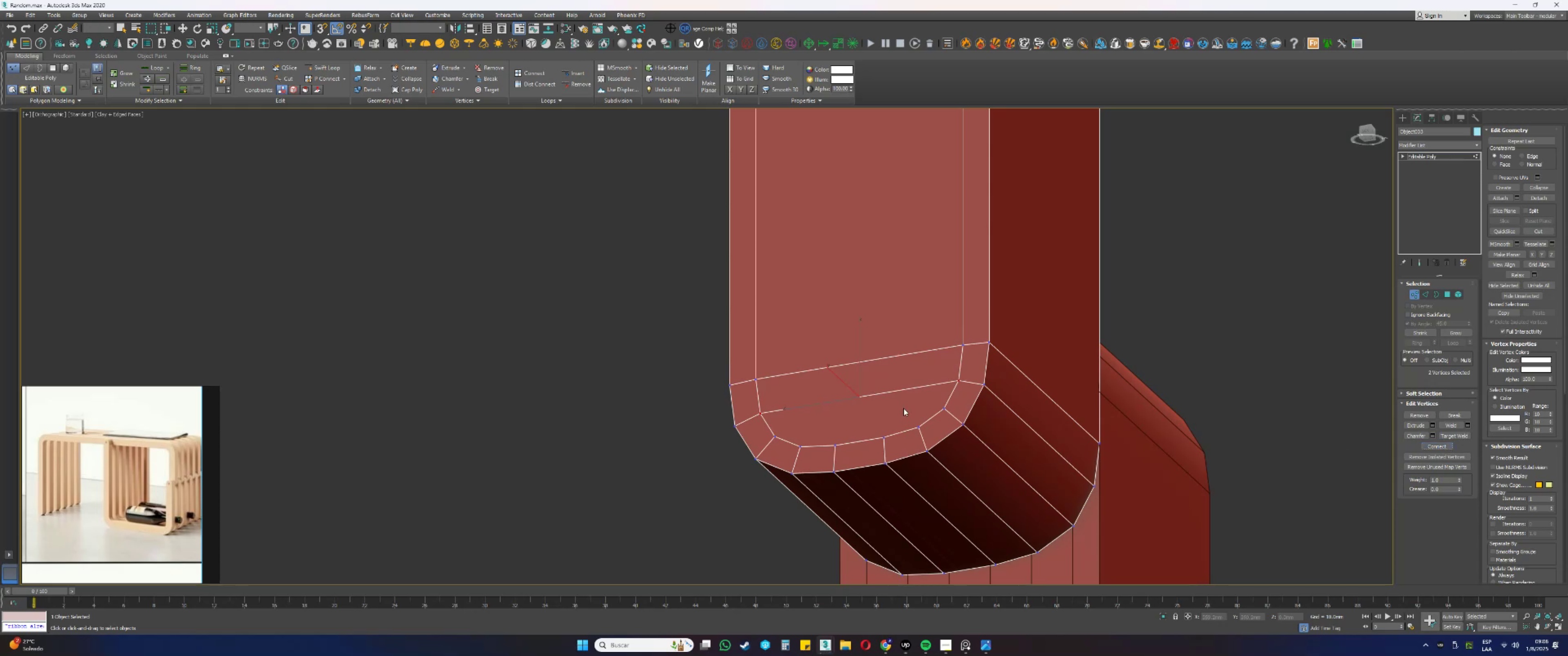 
scroll: coordinate [904, 407], scroll_direction: down, amount: 3.0
 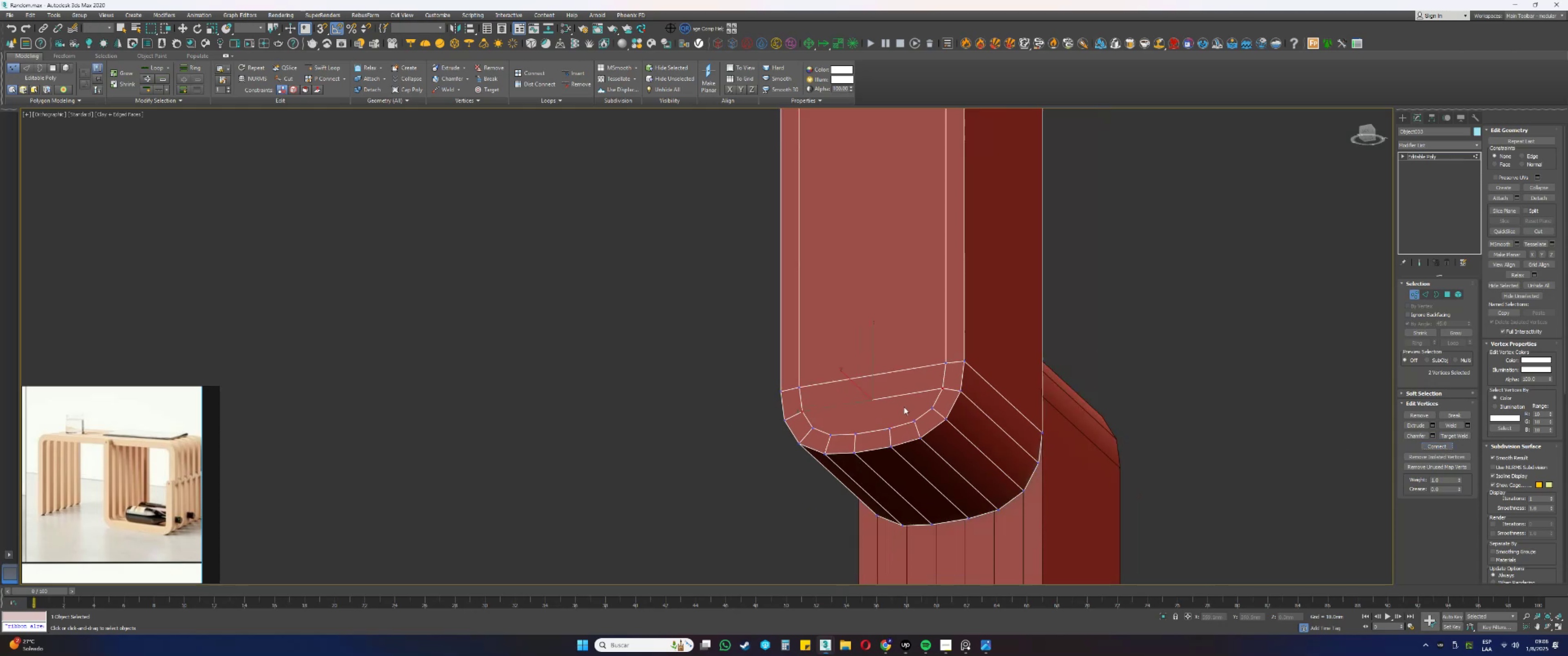 
hold_key(key=AltLeft, duration=0.99)
 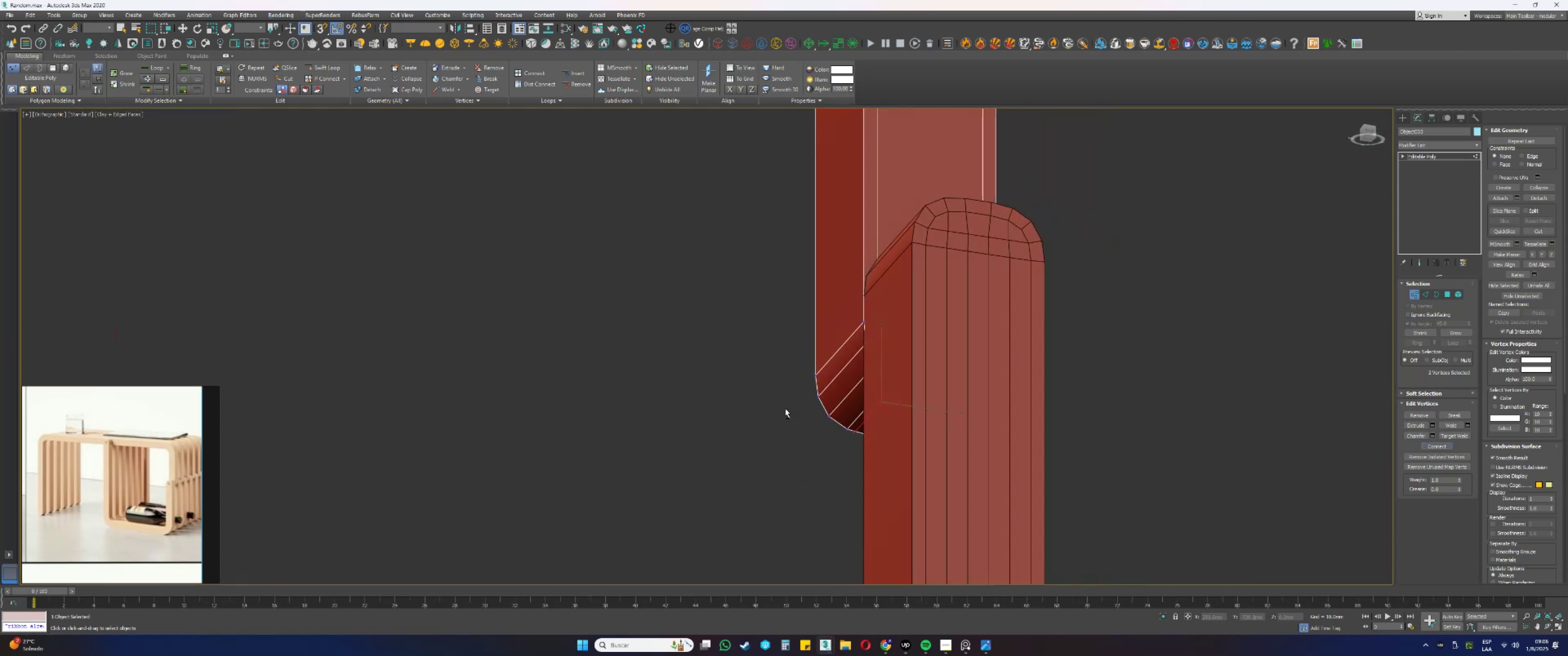 
key(F3)
 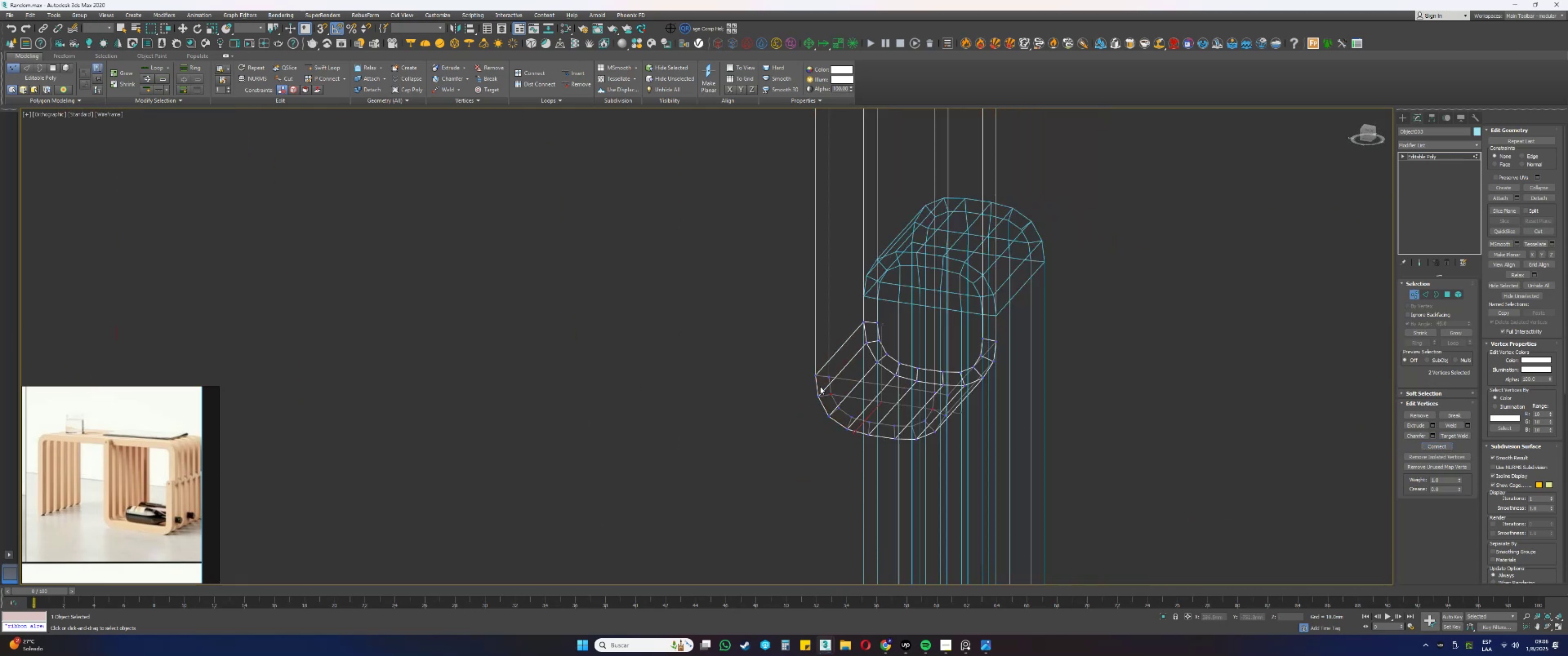 
hold_key(key=AltLeft, duration=0.31)
 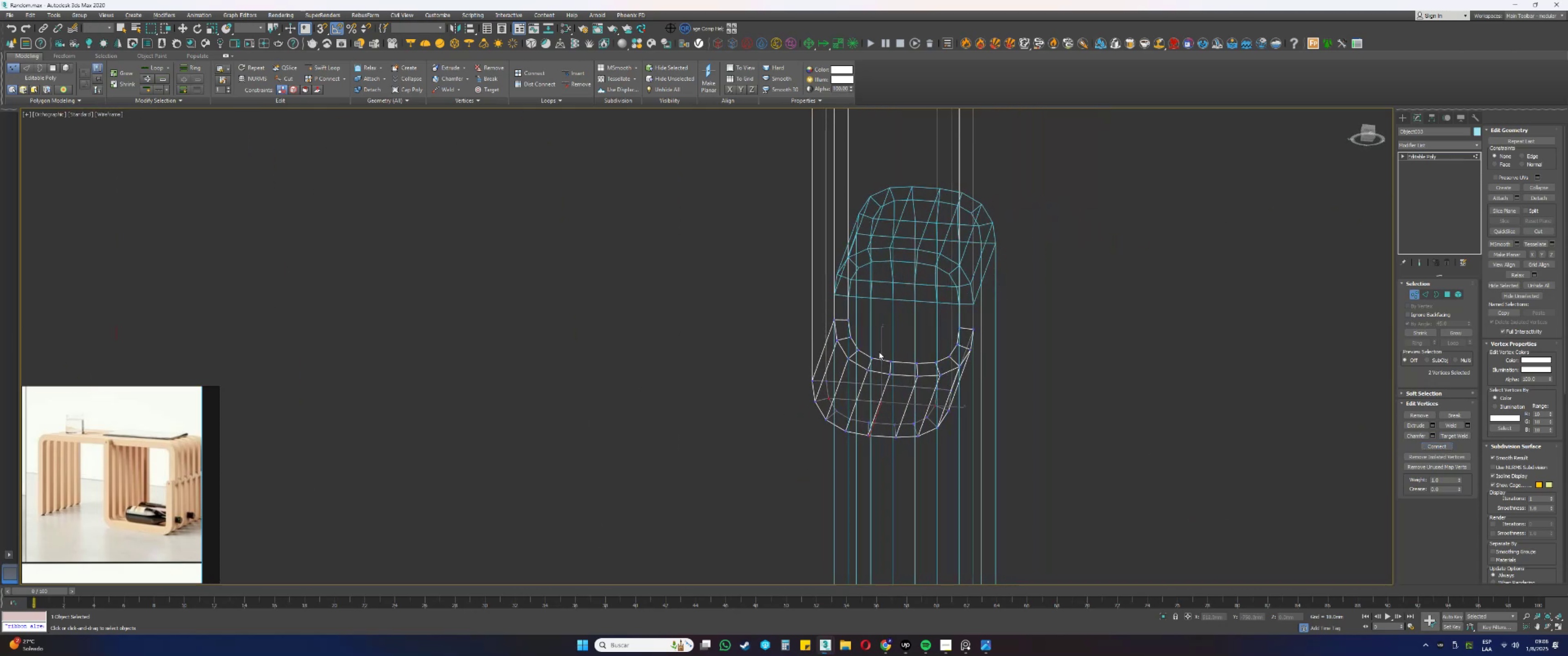 
scroll: coordinate [889, 314], scroll_direction: up, amount: 2.0
 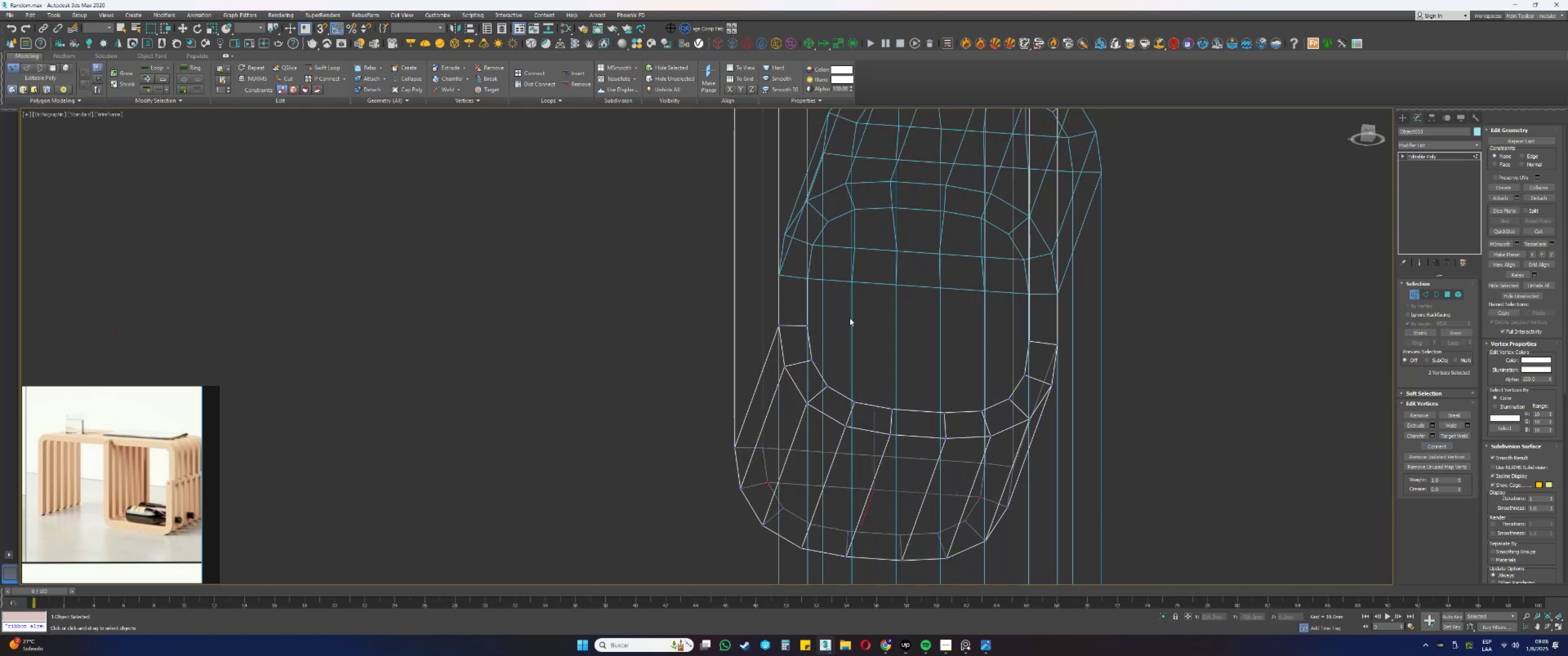 
left_click_drag(start_coordinate=[840, 326], to_coordinate=[789, 308])
 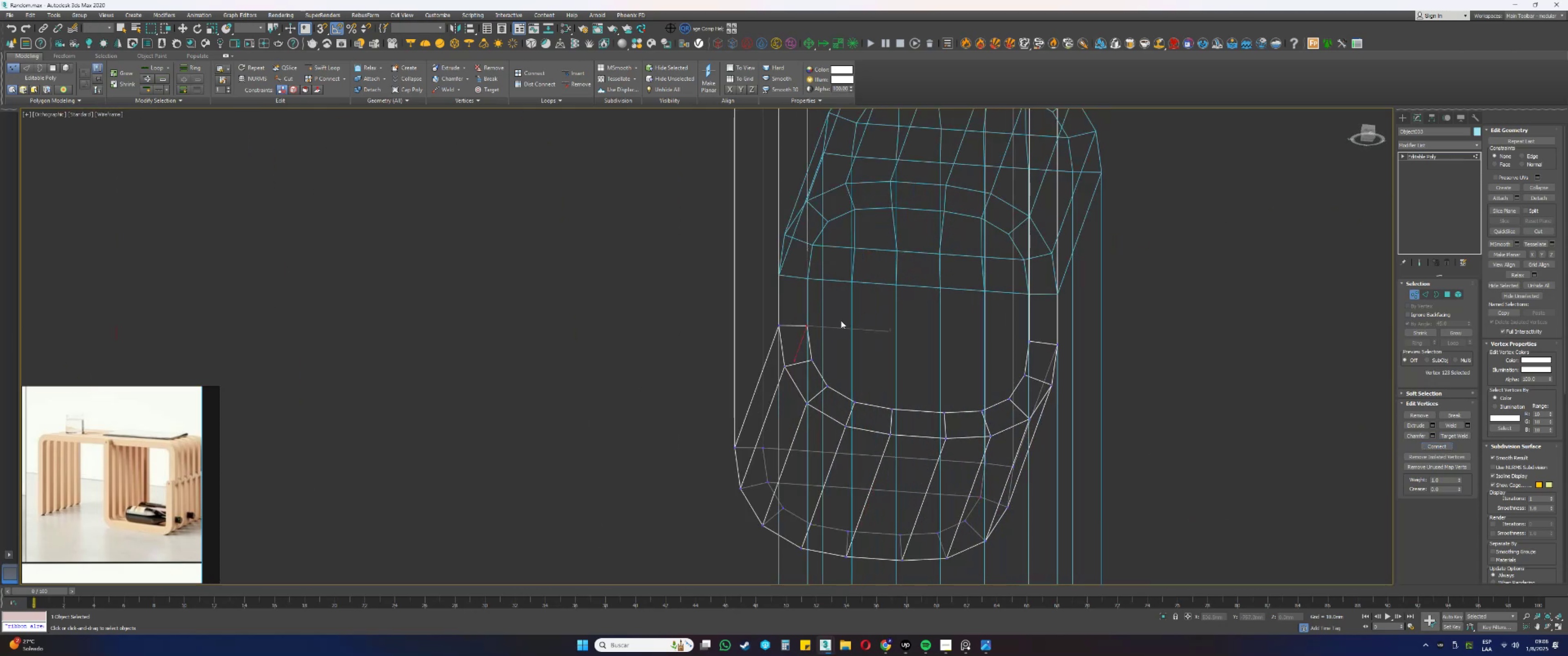 
hold_key(key=ControlLeft, duration=0.46)
left_click_drag(start_coordinate=[1034, 349], to_coordinate=[1020, 334])
 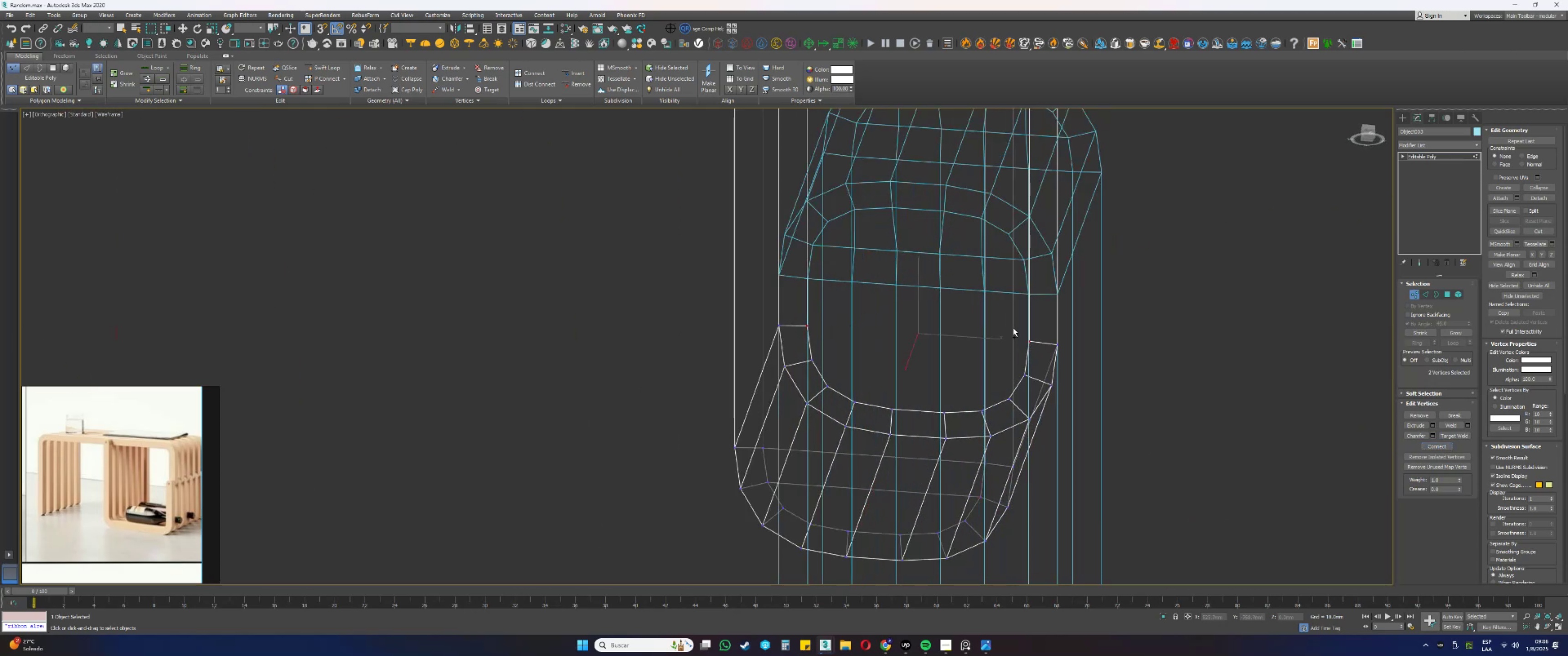 
wait(10.08)
 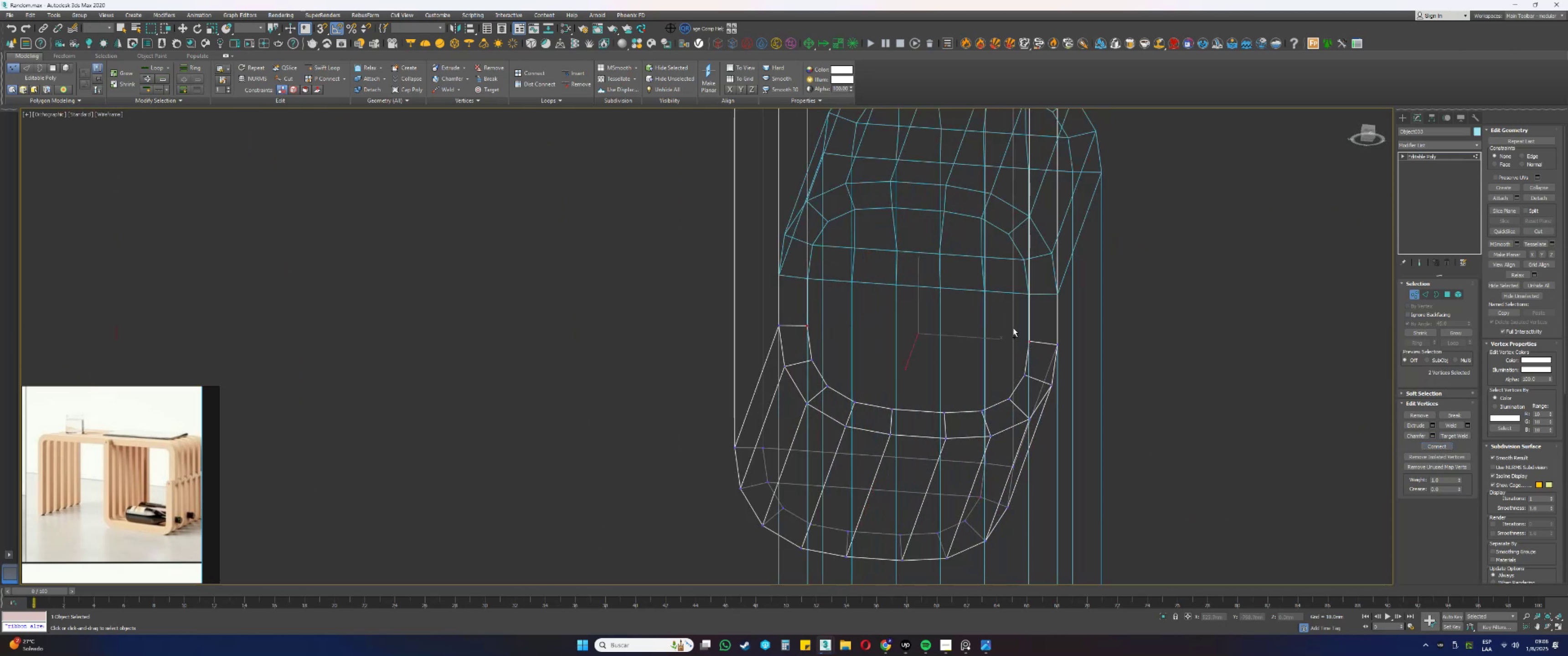 
left_click_drag(start_coordinate=[818, 364], to_coordinate=[809, 358])
 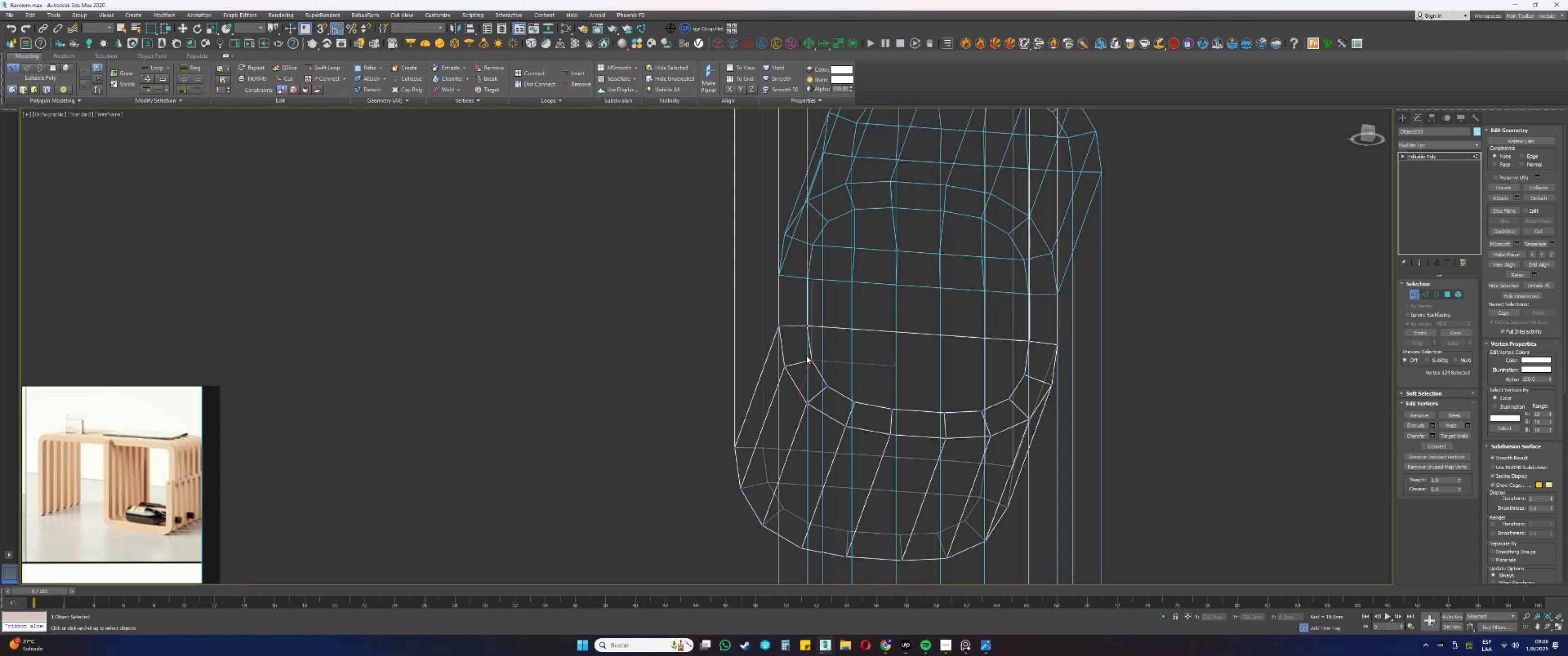 
hold_key(key=ControlLeft, duration=0.64)
left_click_drag(start_coordinate=[1028, 381], to_coordinate=[1018, 368])
 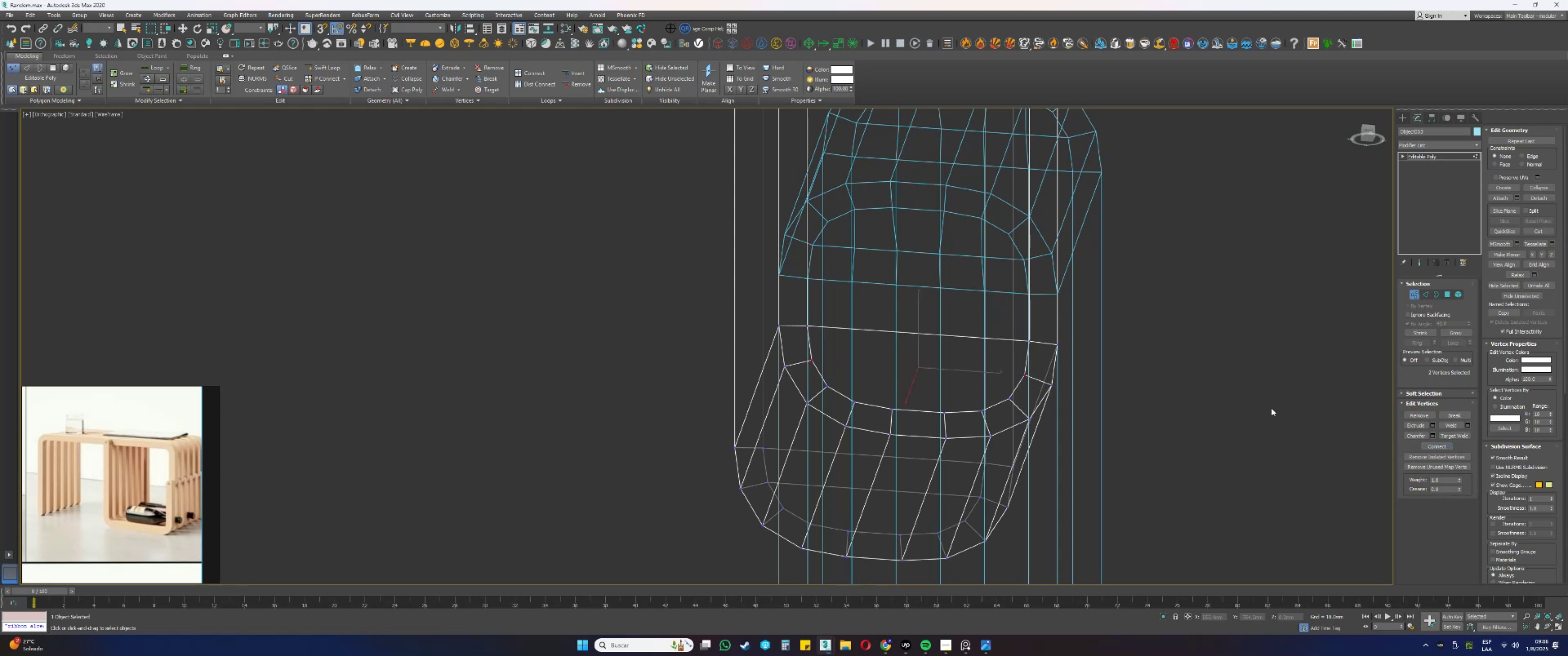 
left_click([1436, 447])
 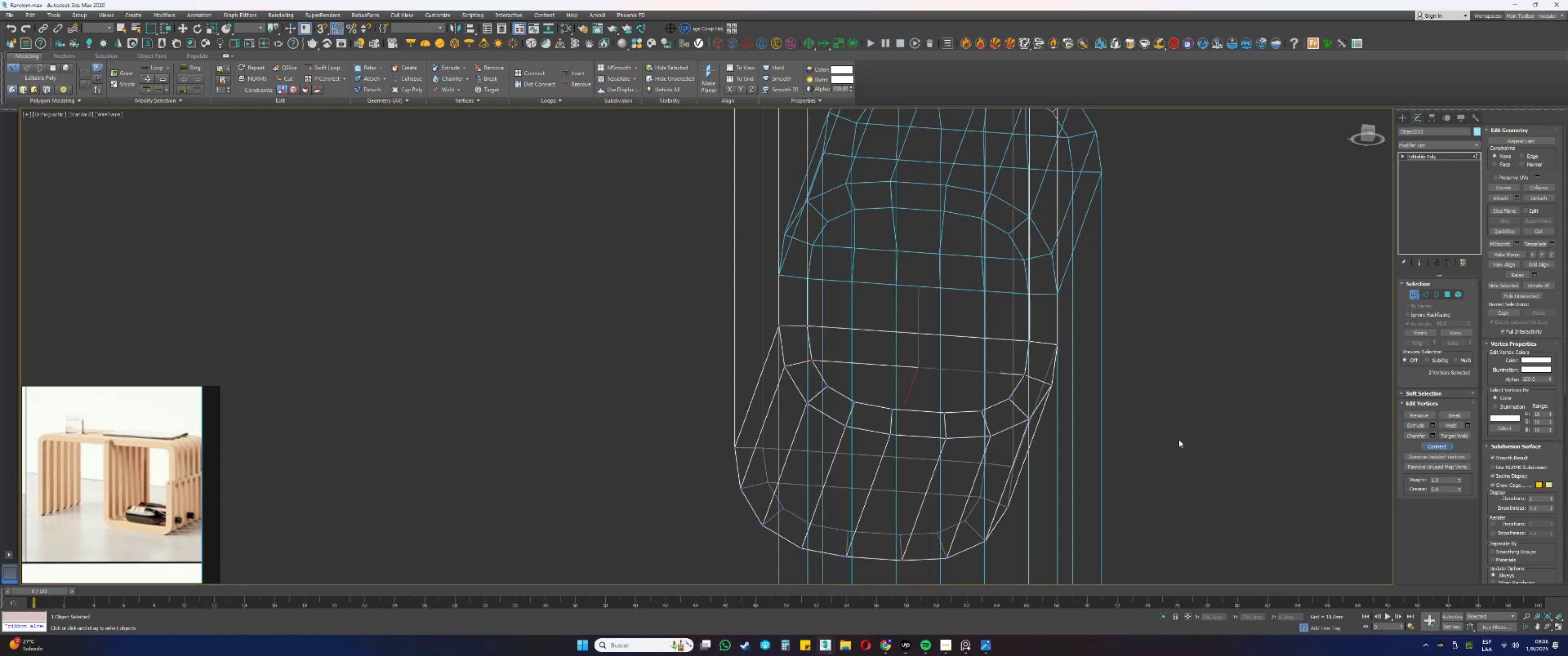 
scroll: coordinate [963, 388], scroll_direction: down, amount: 12.0
 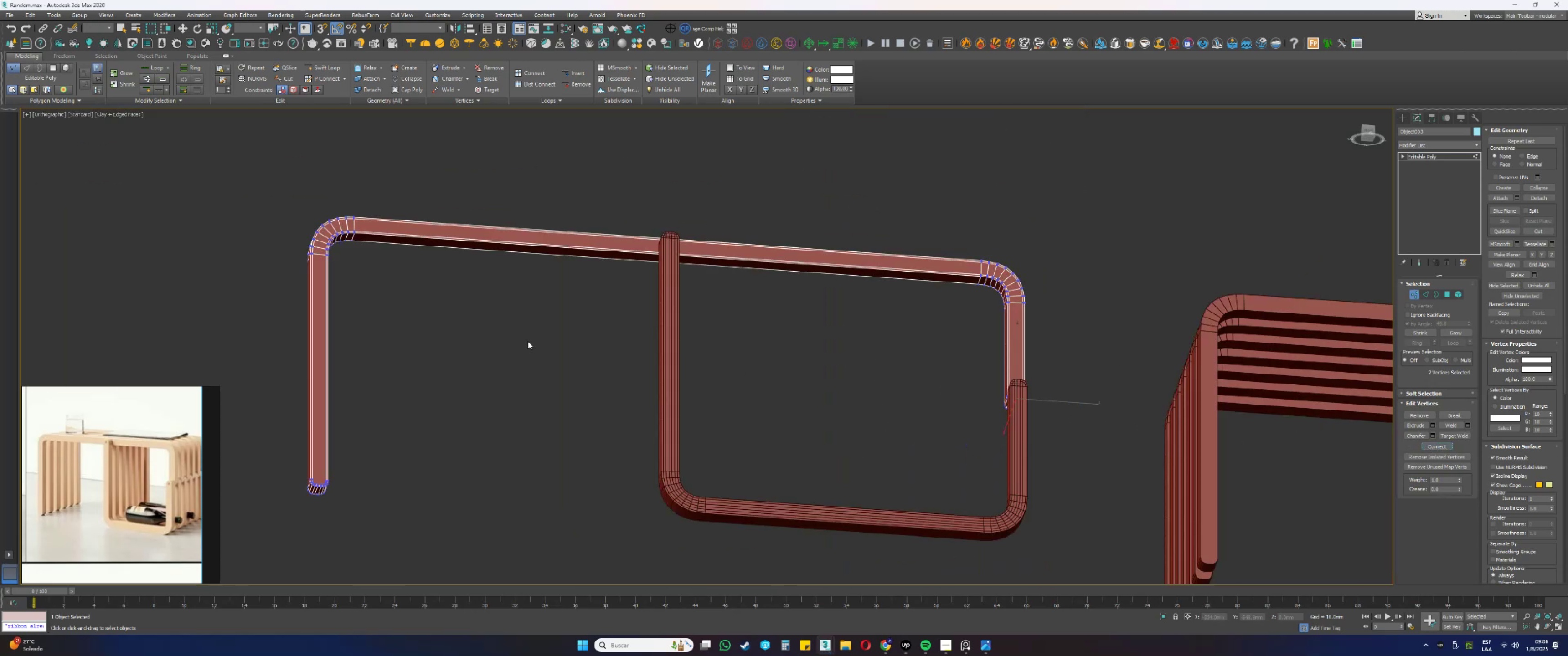 
key(F3)
 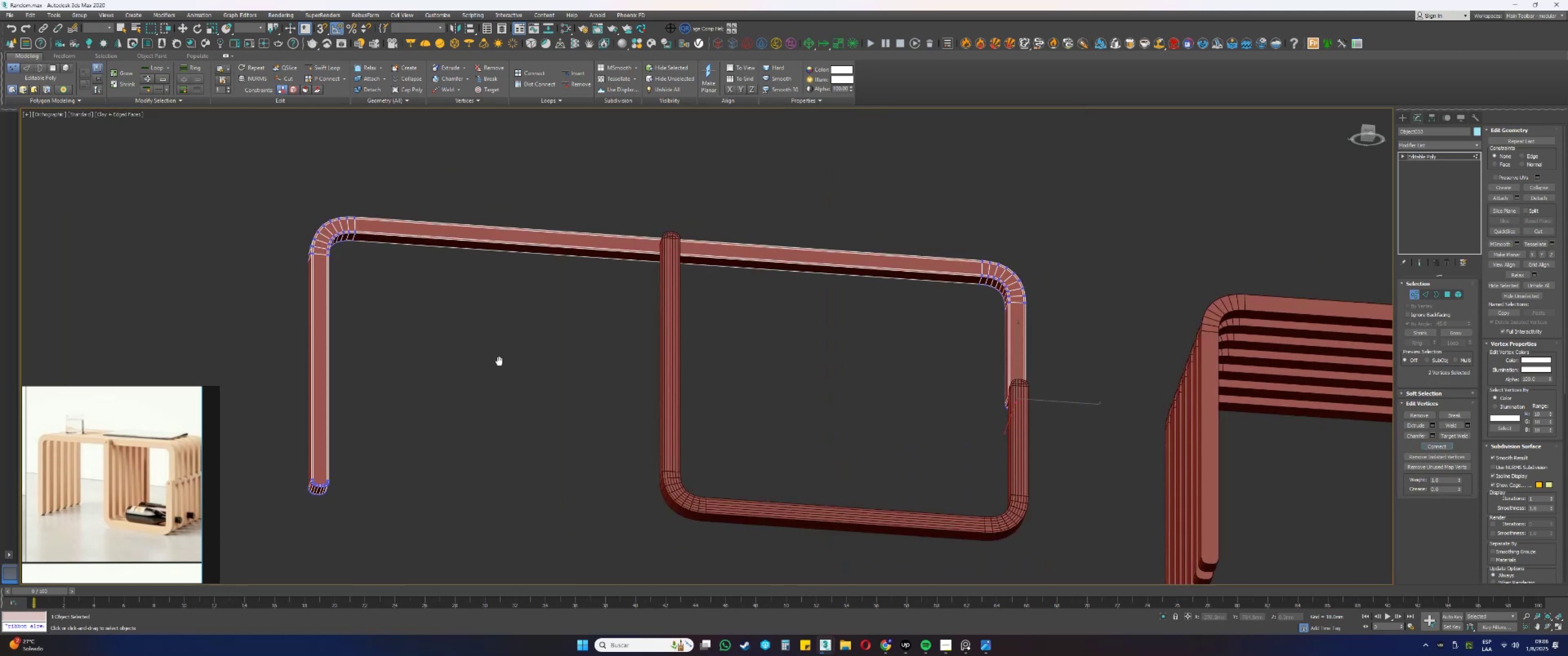 
scroll: coordinate [564, 444], scroll_direction: up, amount: 8.0
 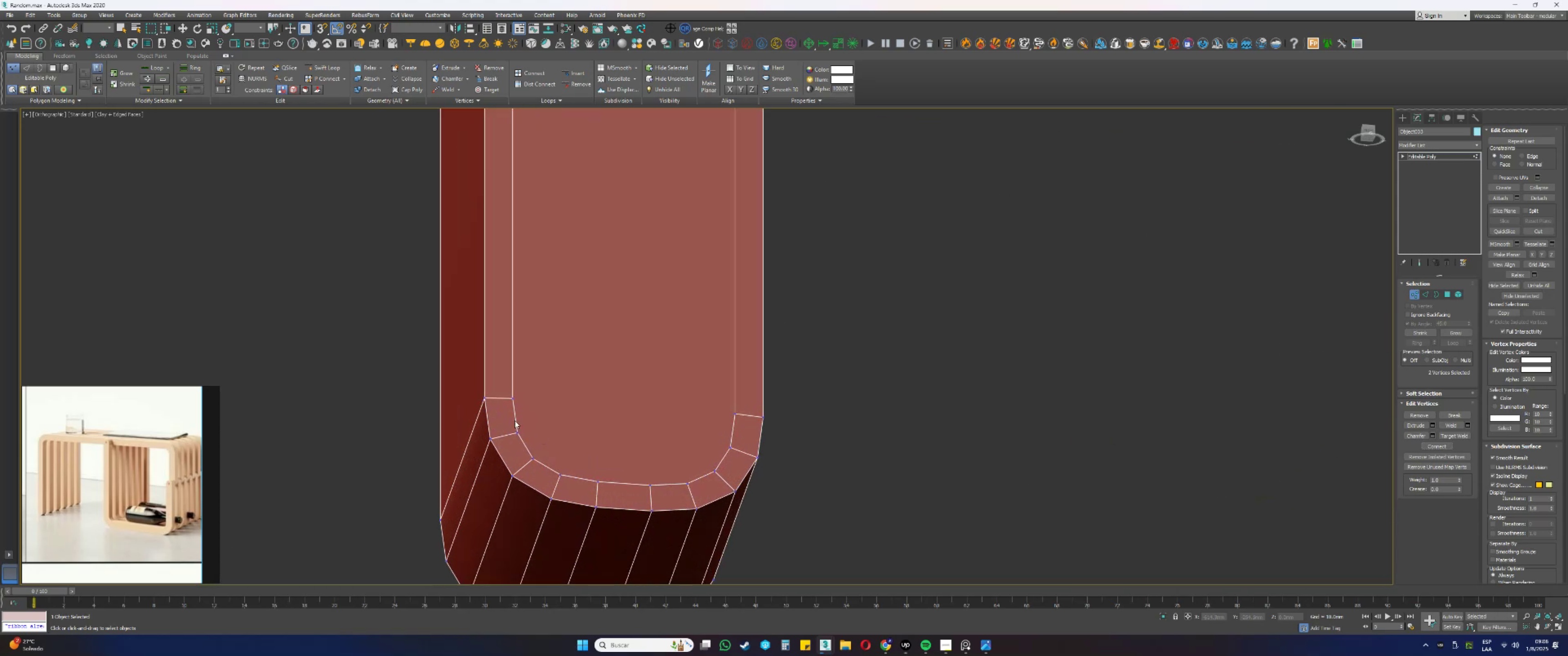 
left_click_drag(start_coordinate=[525, 408], to_coordinate=[509, 392])
 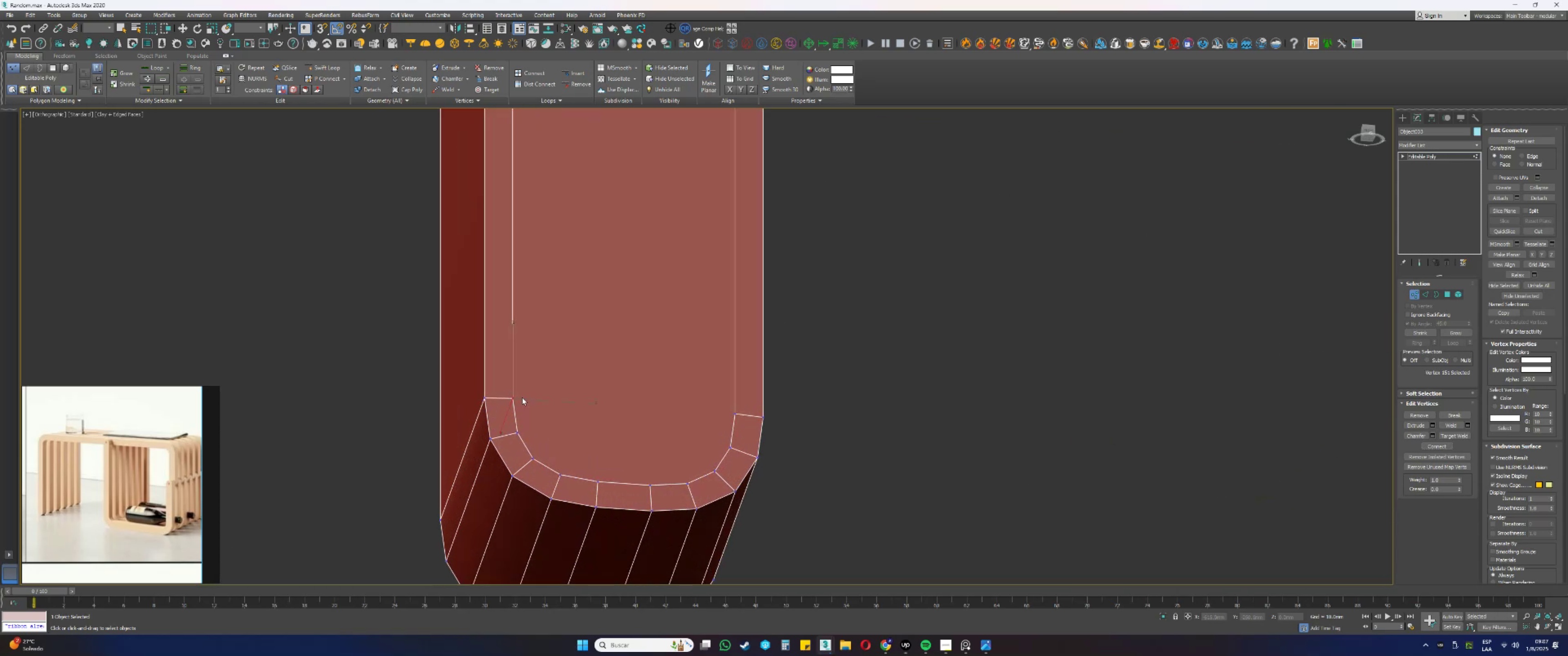 
hold_key(key=ControlLeft, duration=0.49)
left_click_drag(start_coordinate=[745, 421], to_coordinate=[732, 400])
 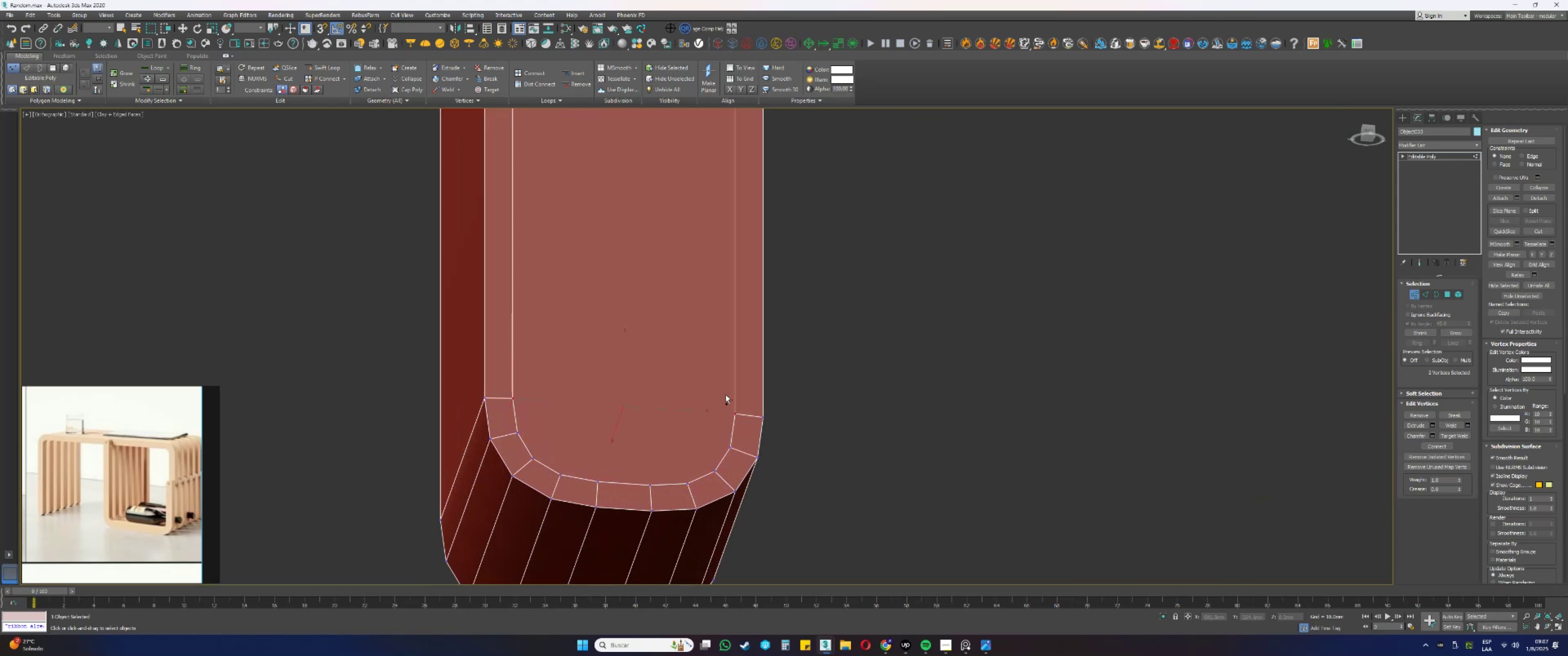 
key(F3)
 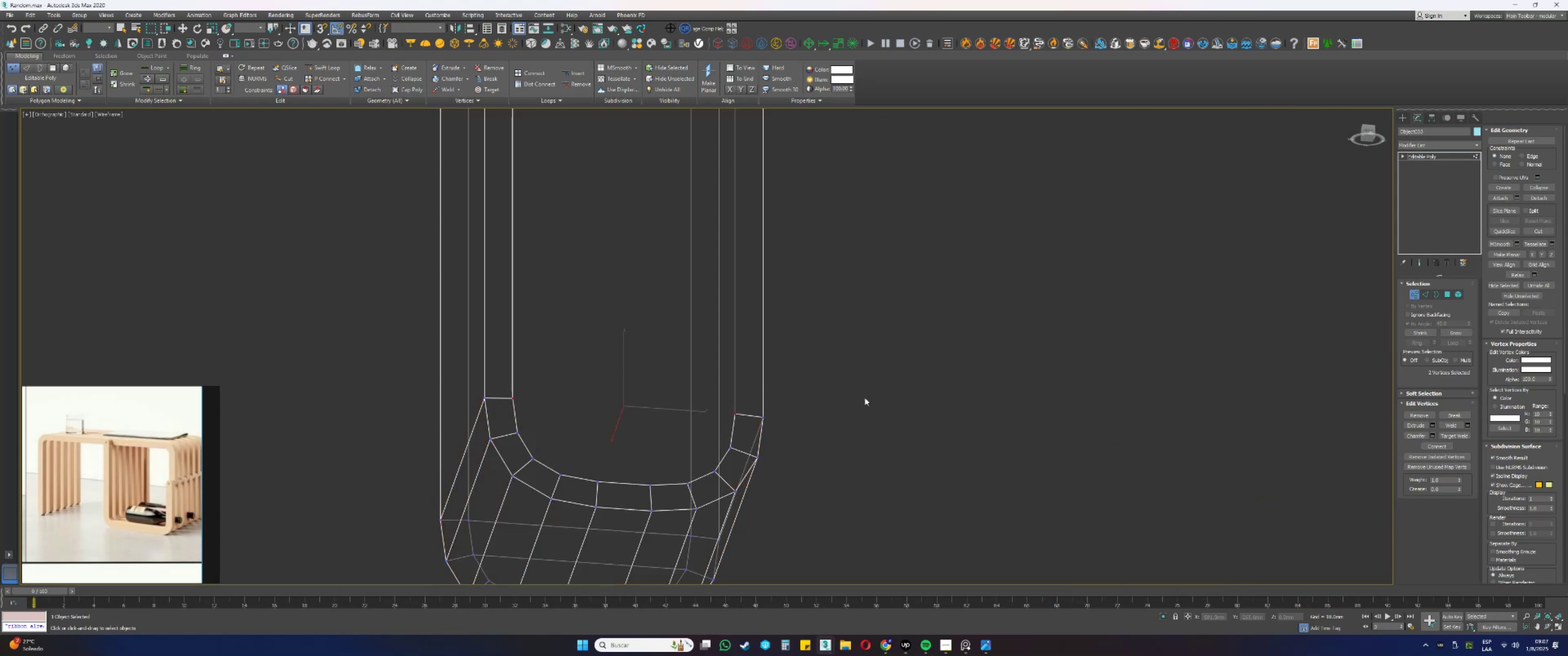 
key(F3)
 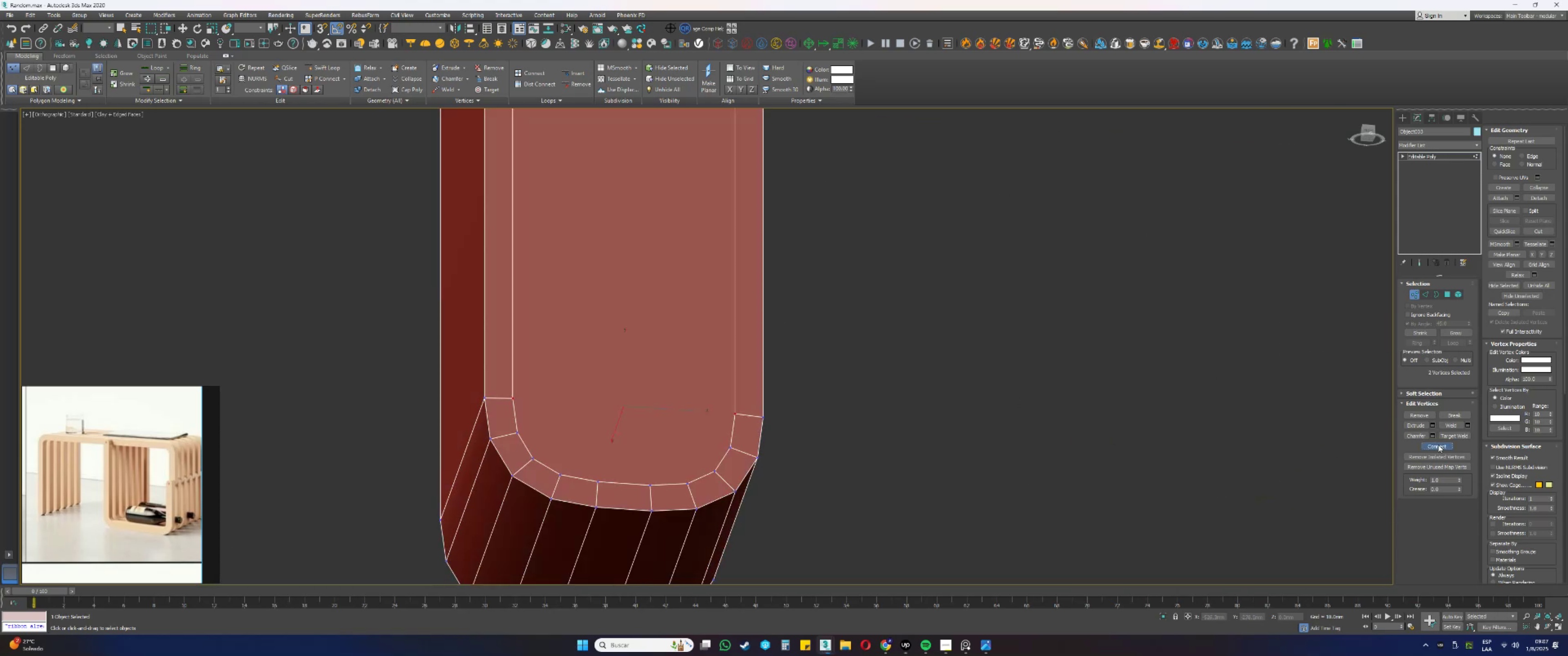 
key(F3)
 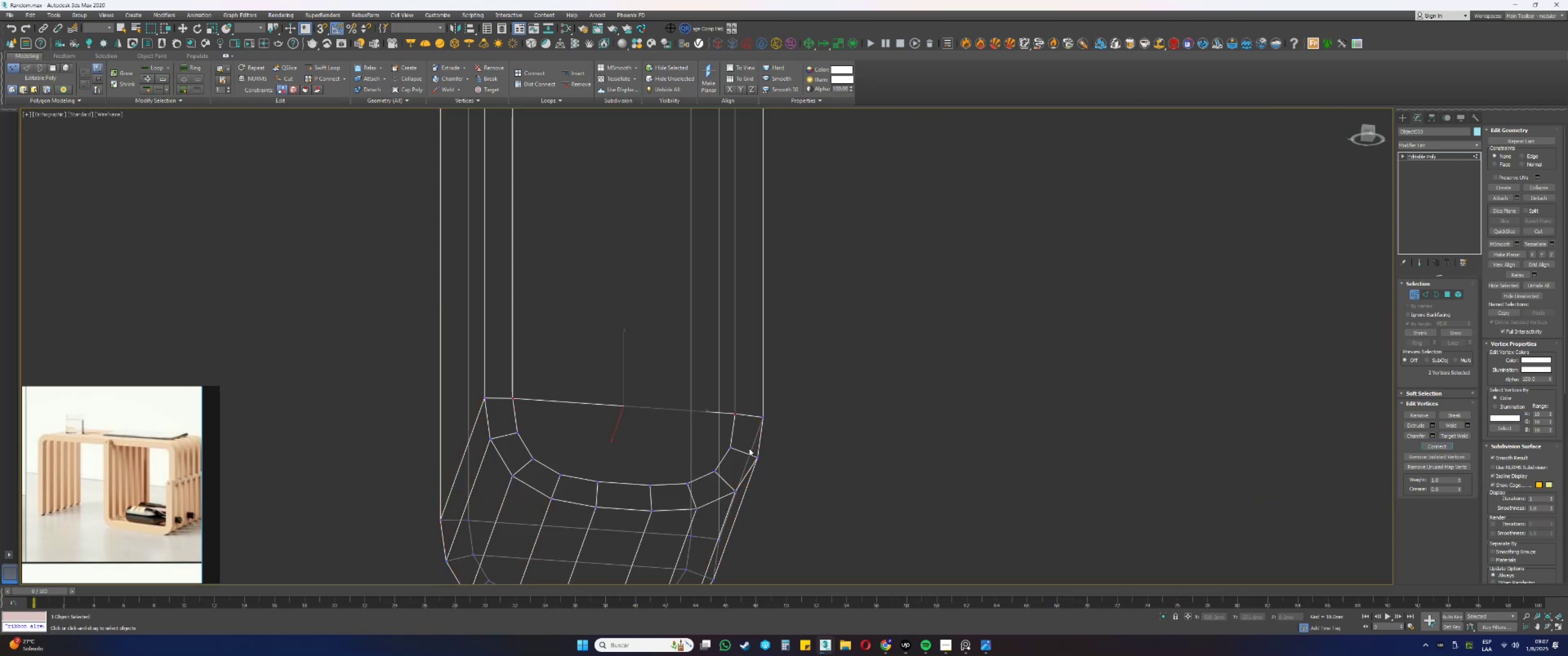 
left_click_drag(start_coordinate=[735, 450], to_coordinate=[723, 439])
 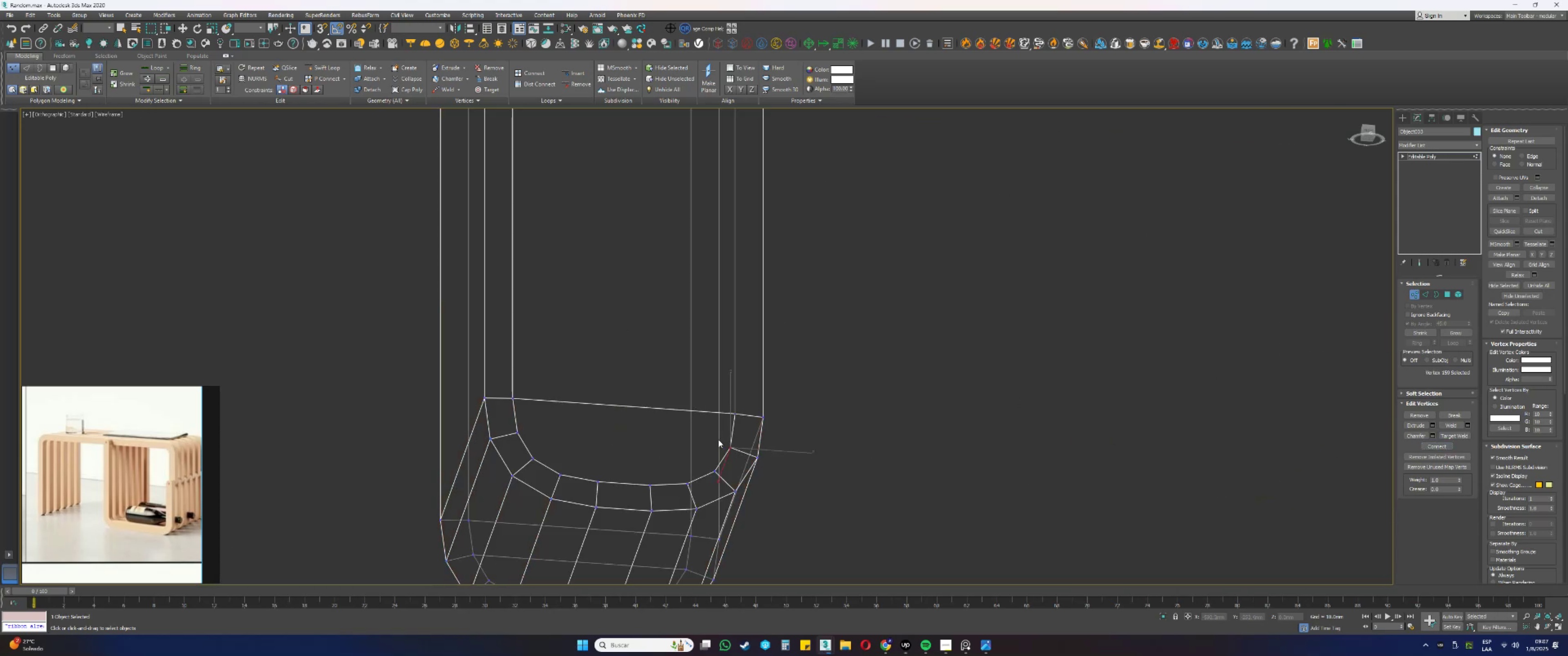 
hold_key(key=ControlLeft, duration=0.56)
left_click_drag(start_coordinate=[521, 440], to_coordinate=[510, 429])
 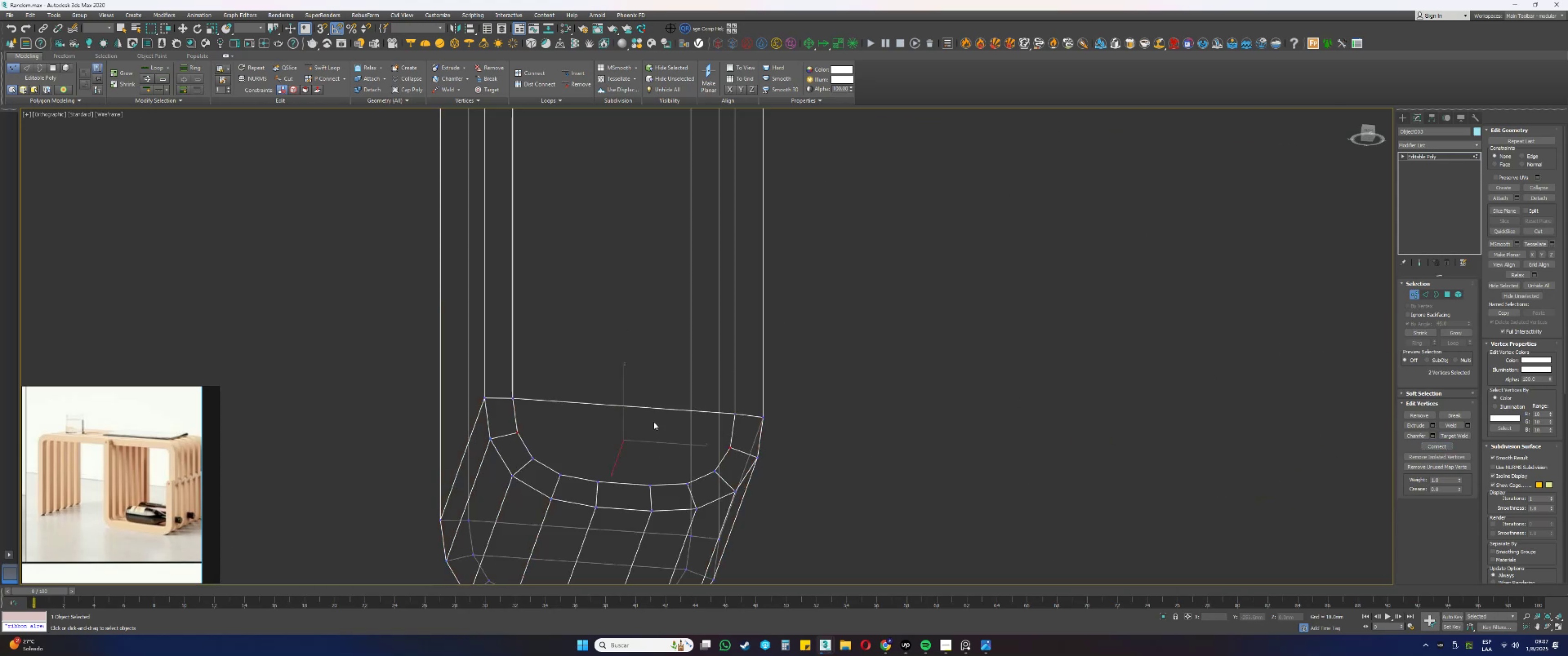 
key(F3)
 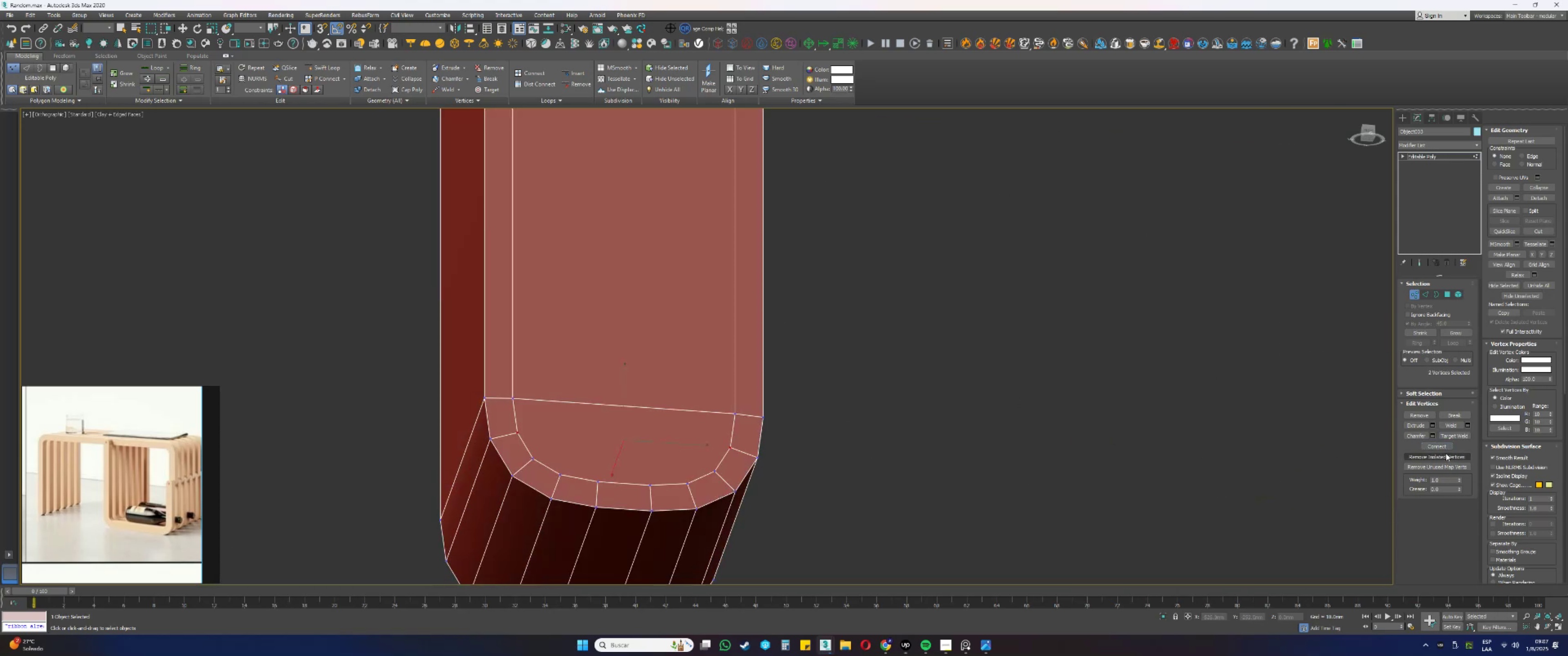 
left_click([1441, 448])
 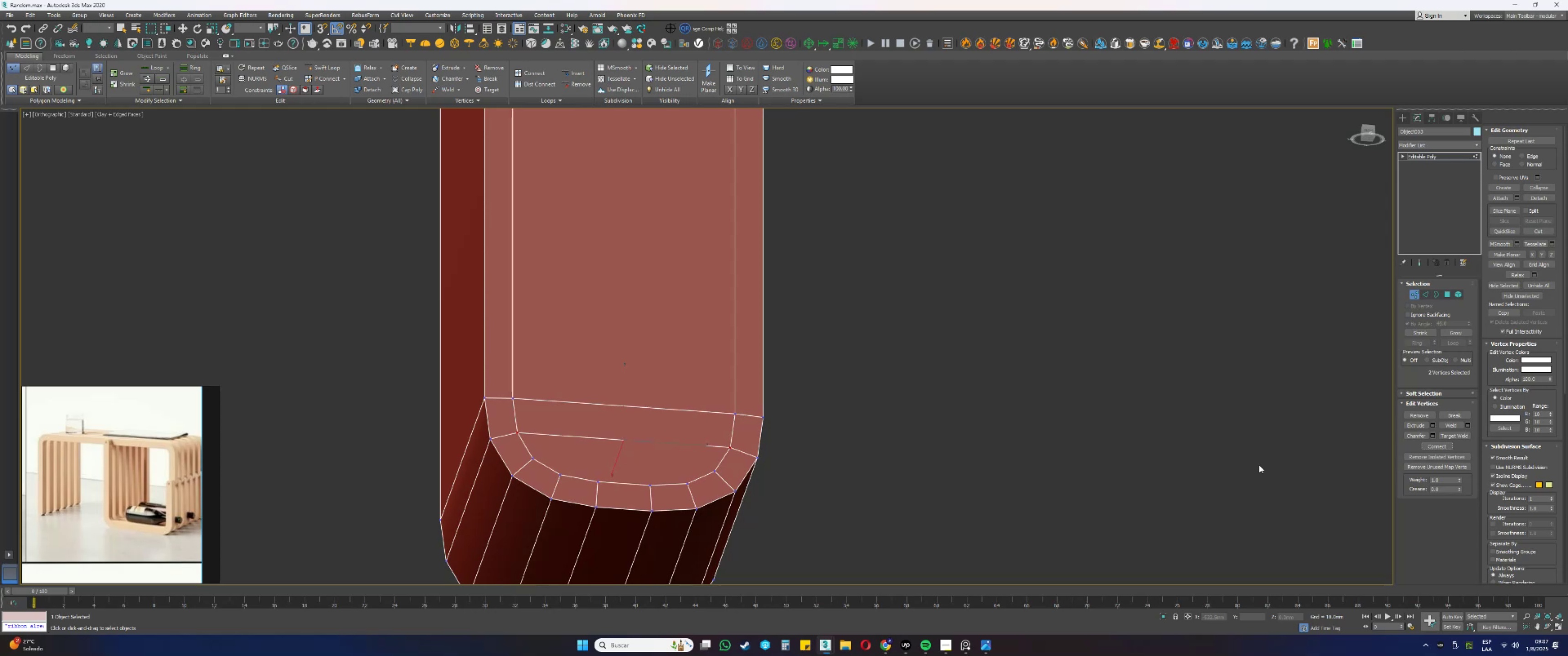 
scroll: coordinate [703, 396], scroll_direction: down, amount: 1.0
 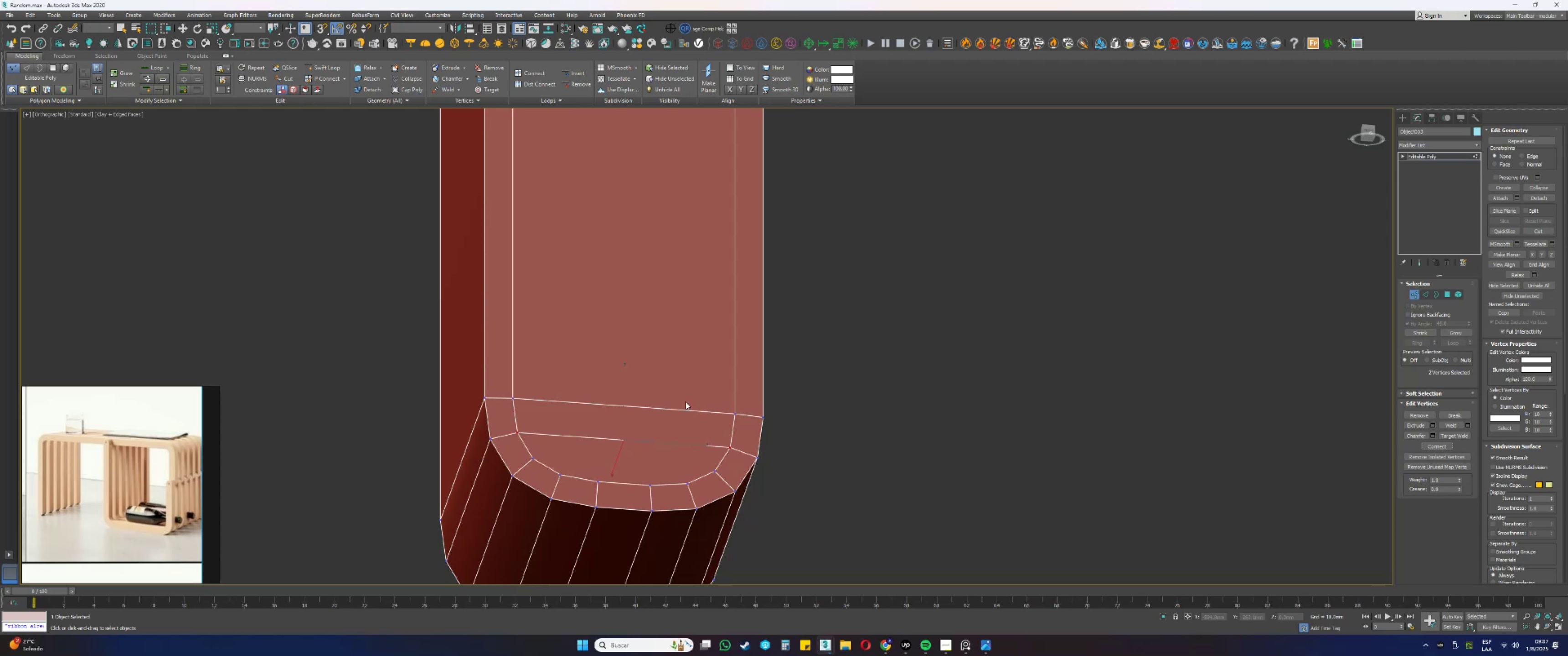 
hold_key(key=AltLeft, duration=1.05)
 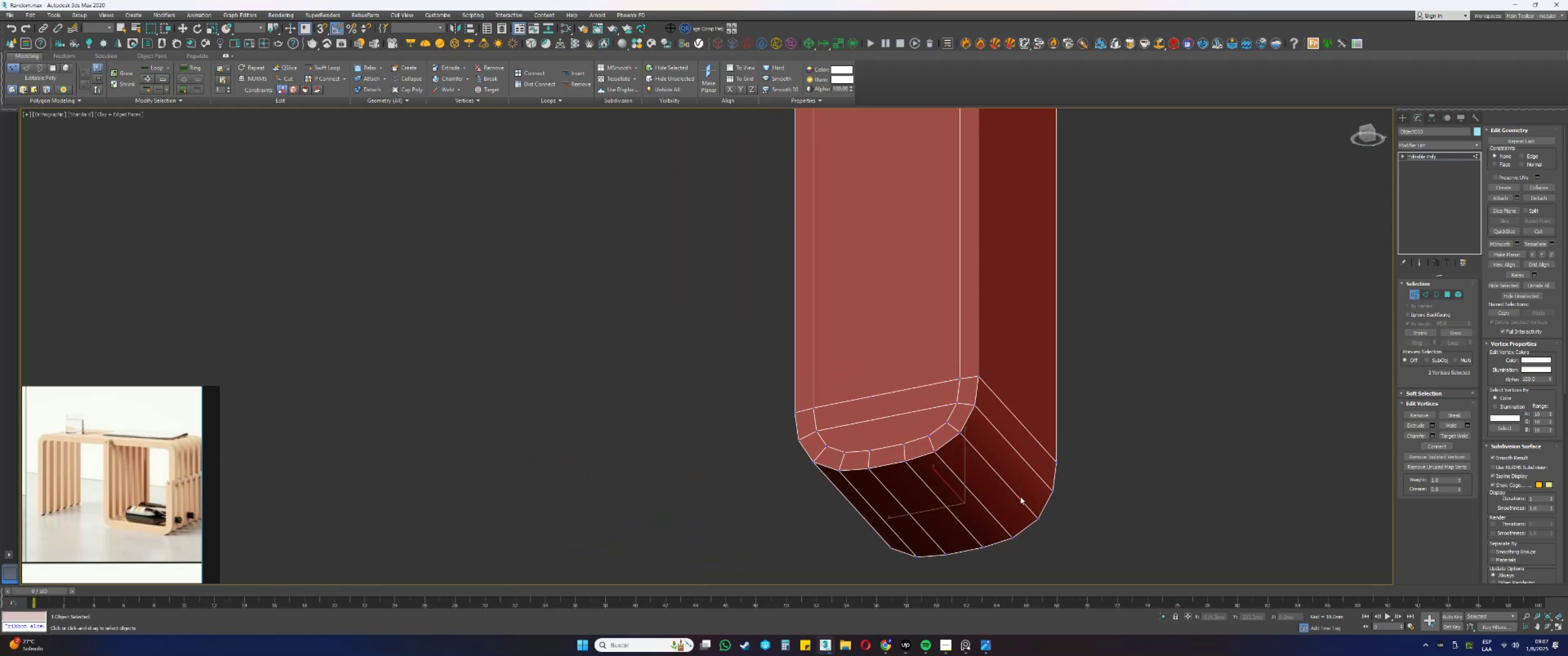 
key(2)
 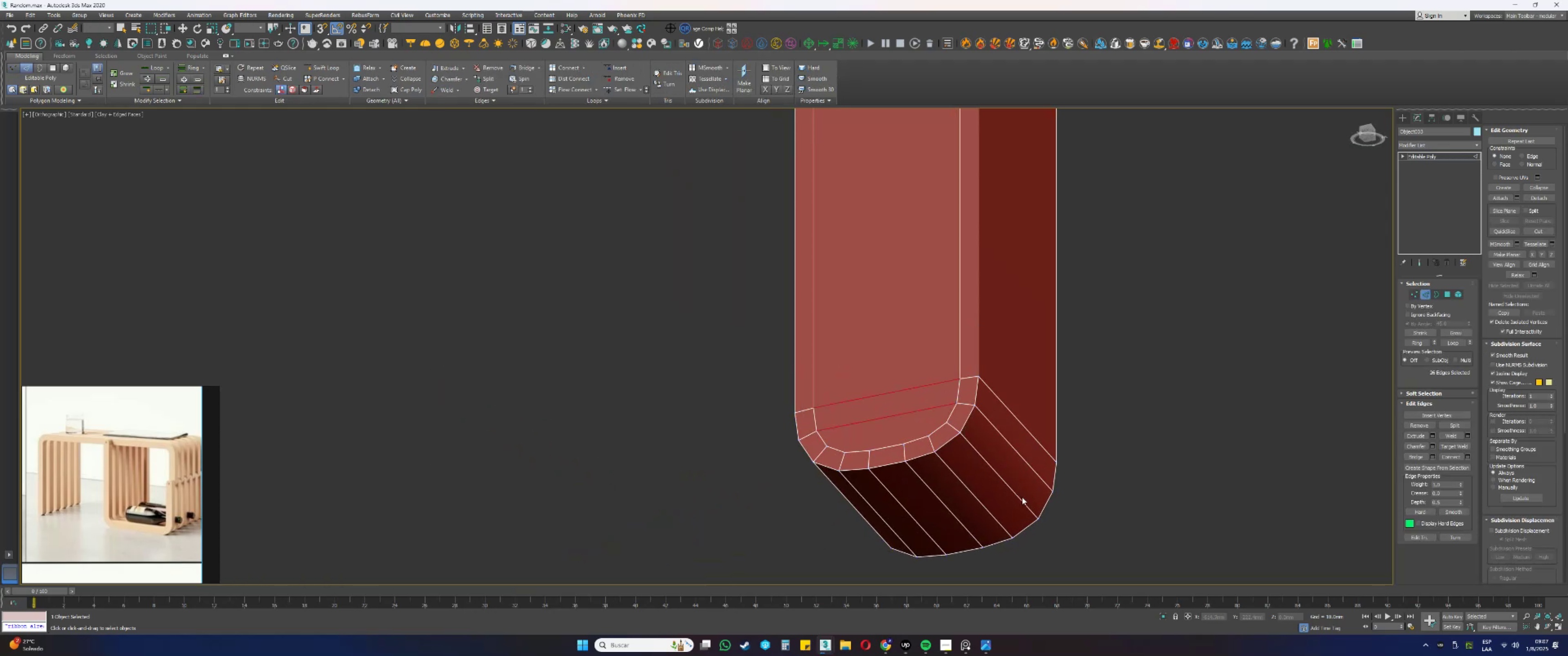 
wait(6.08)
 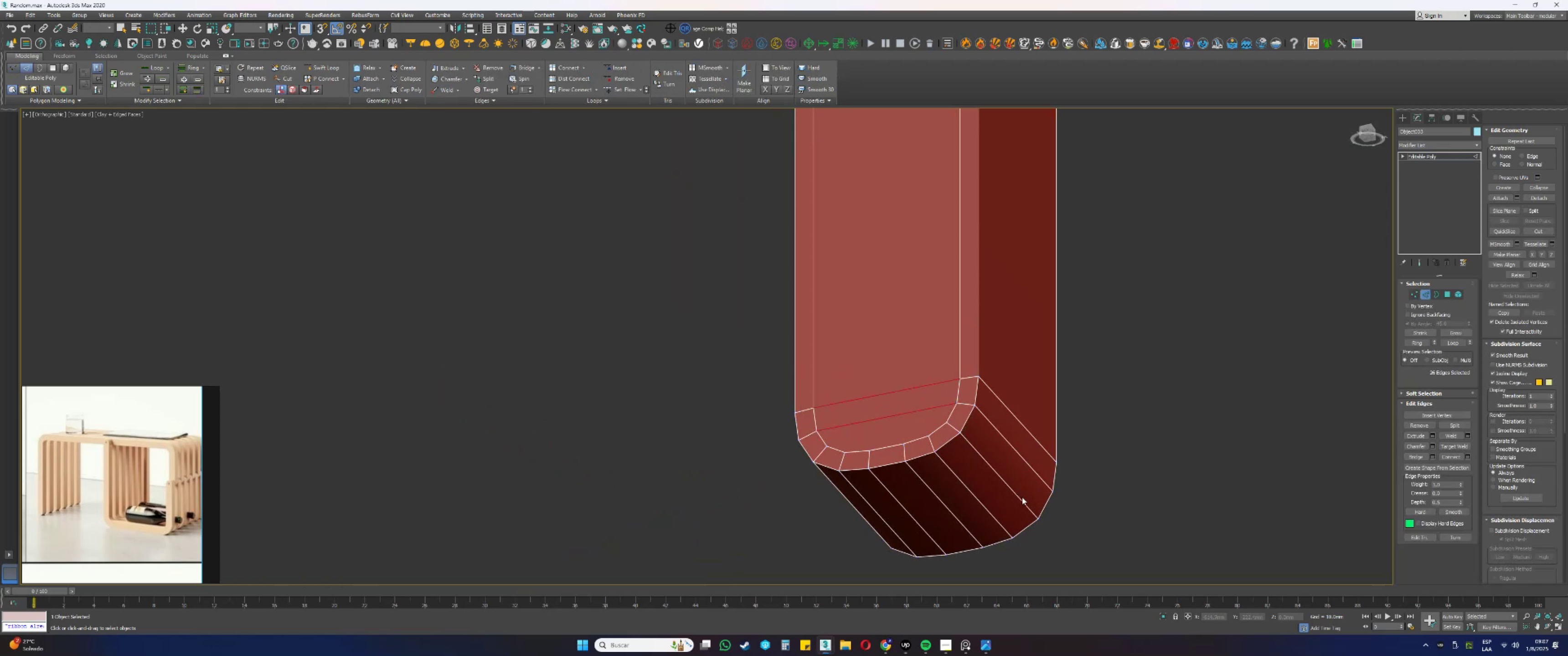 
key(F3)
 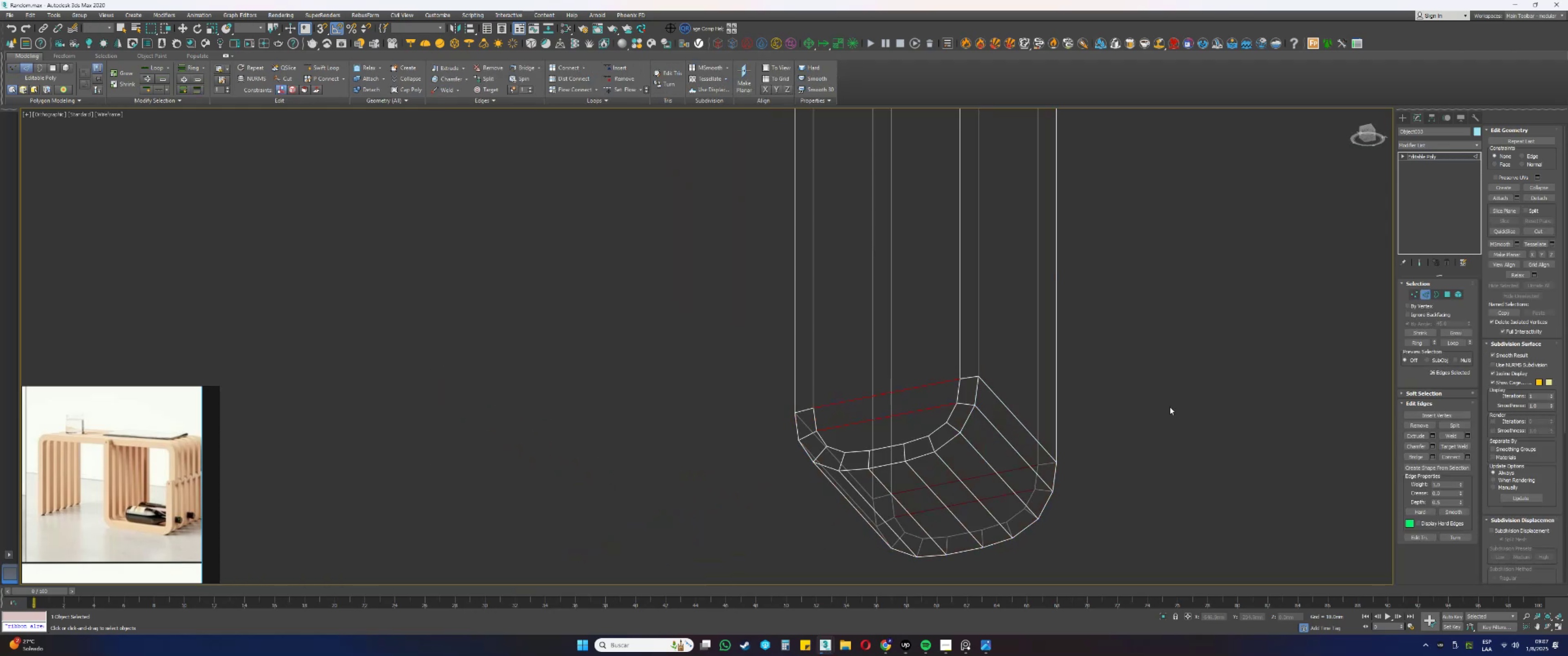 
key(F3)
 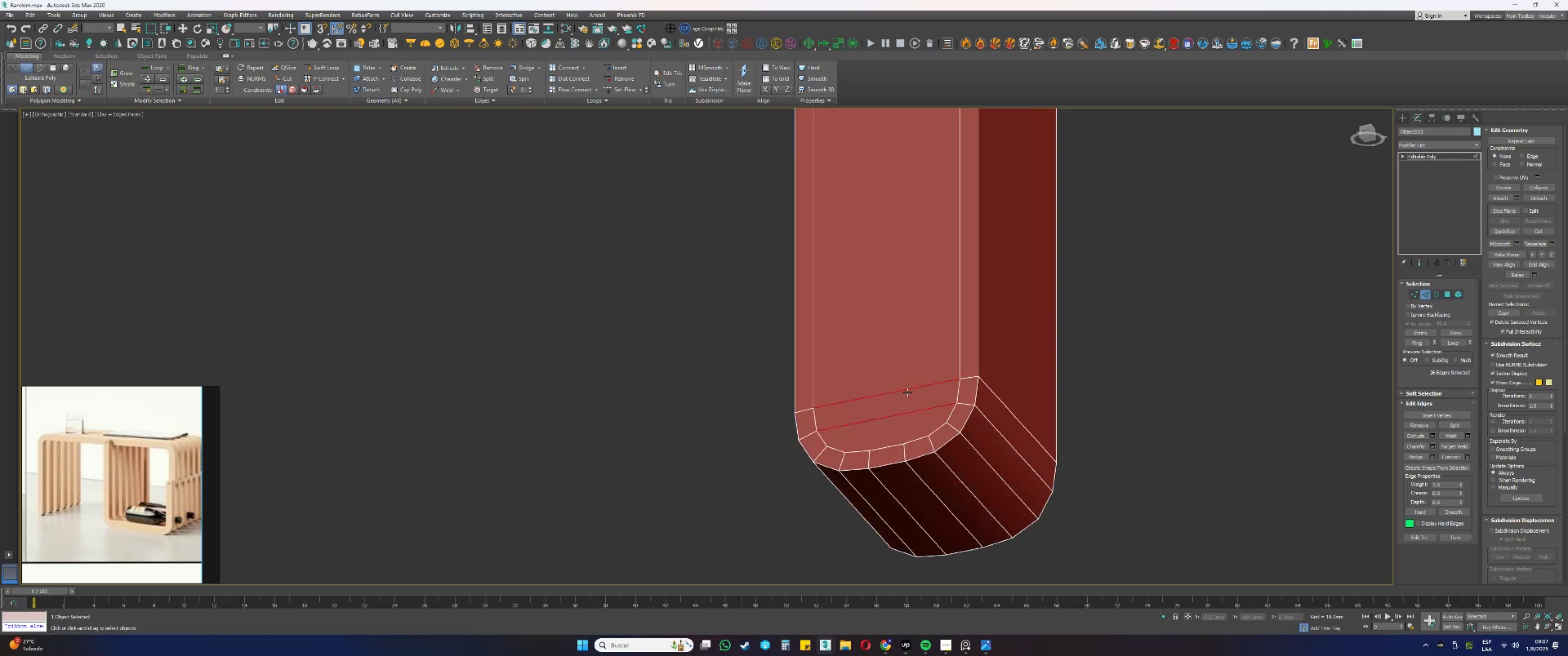 
key(F3)
 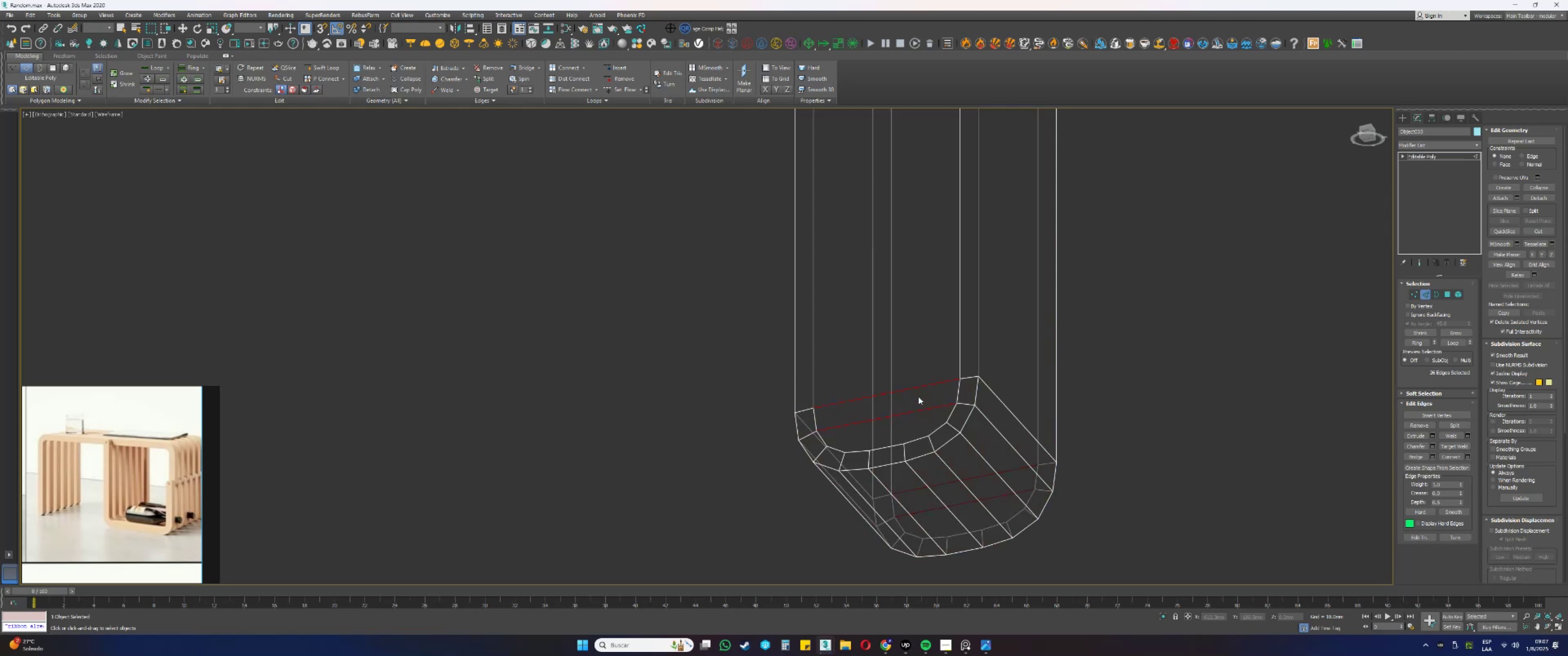 
left_click_drag(start_coordinate=[920, 396], to_coordinate=[917, 384])
 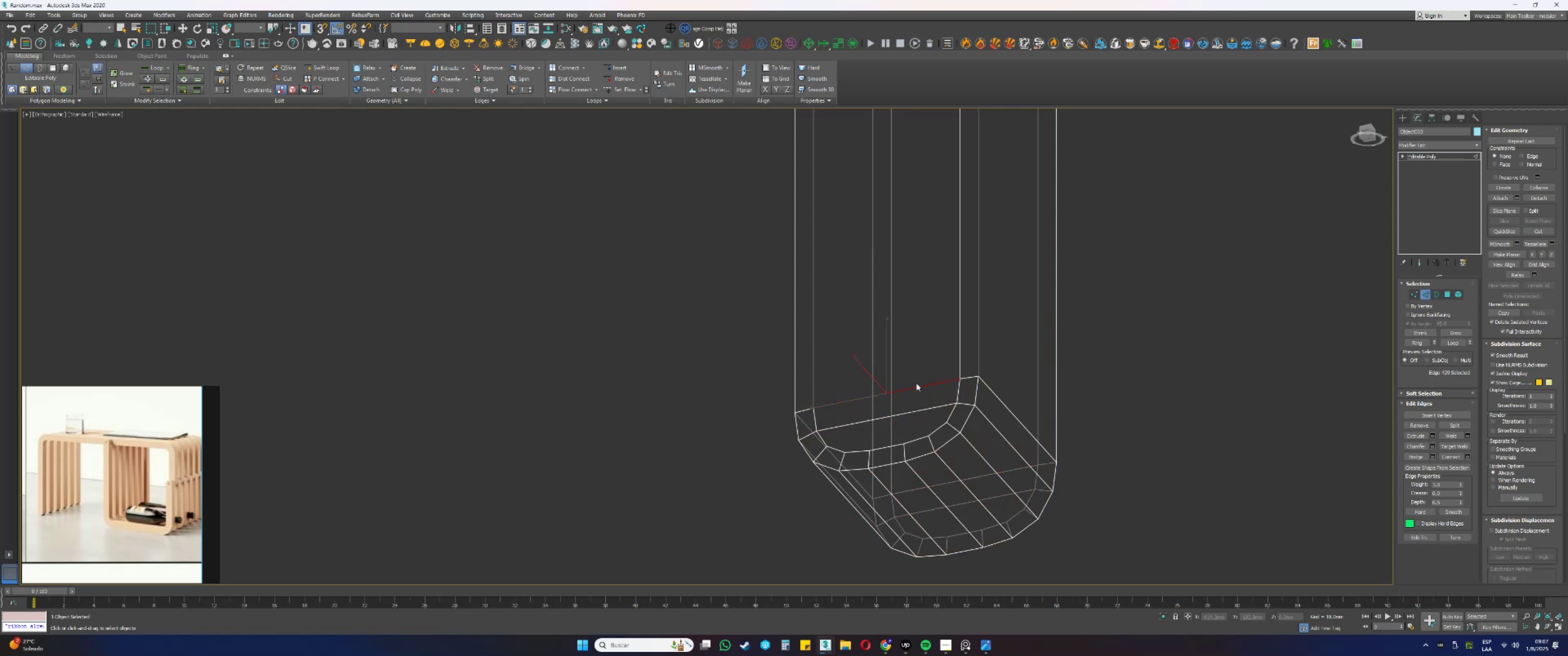 
key(F3)
 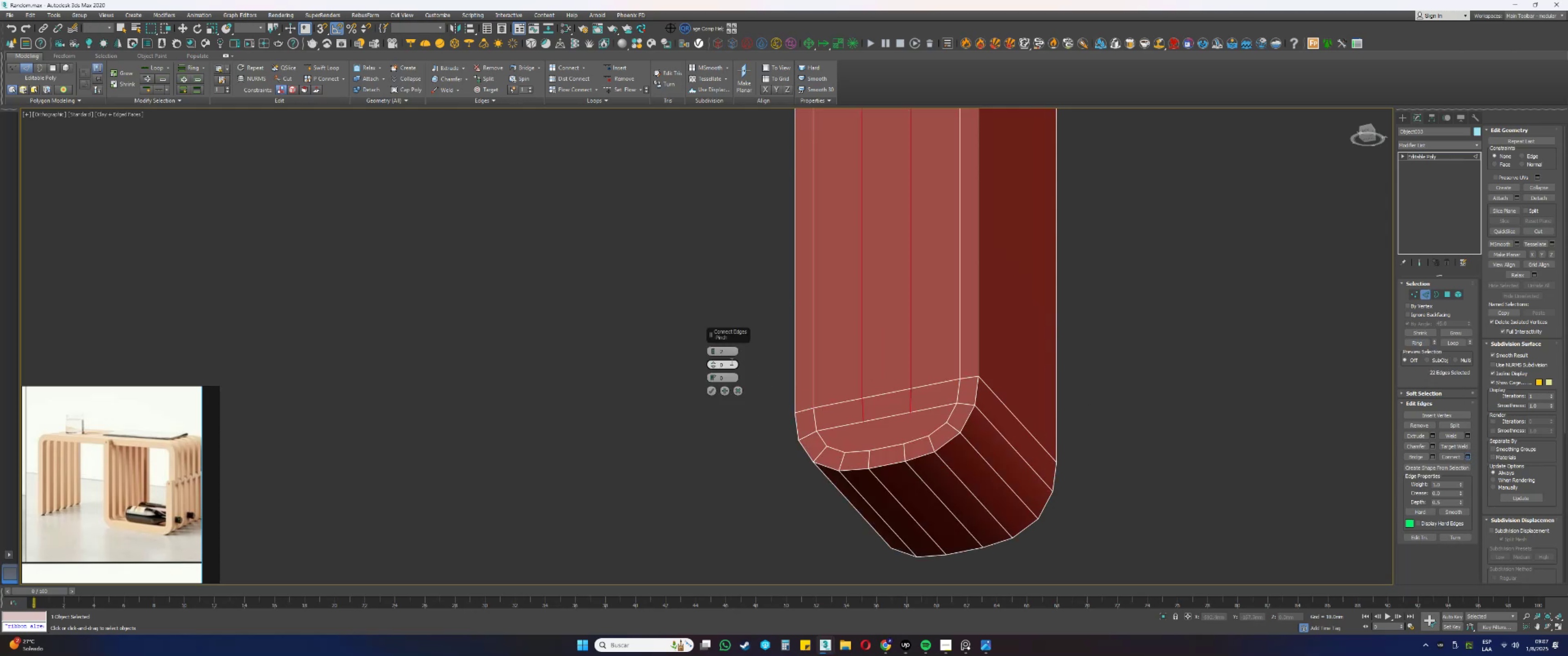 
double_click([711, 350])
 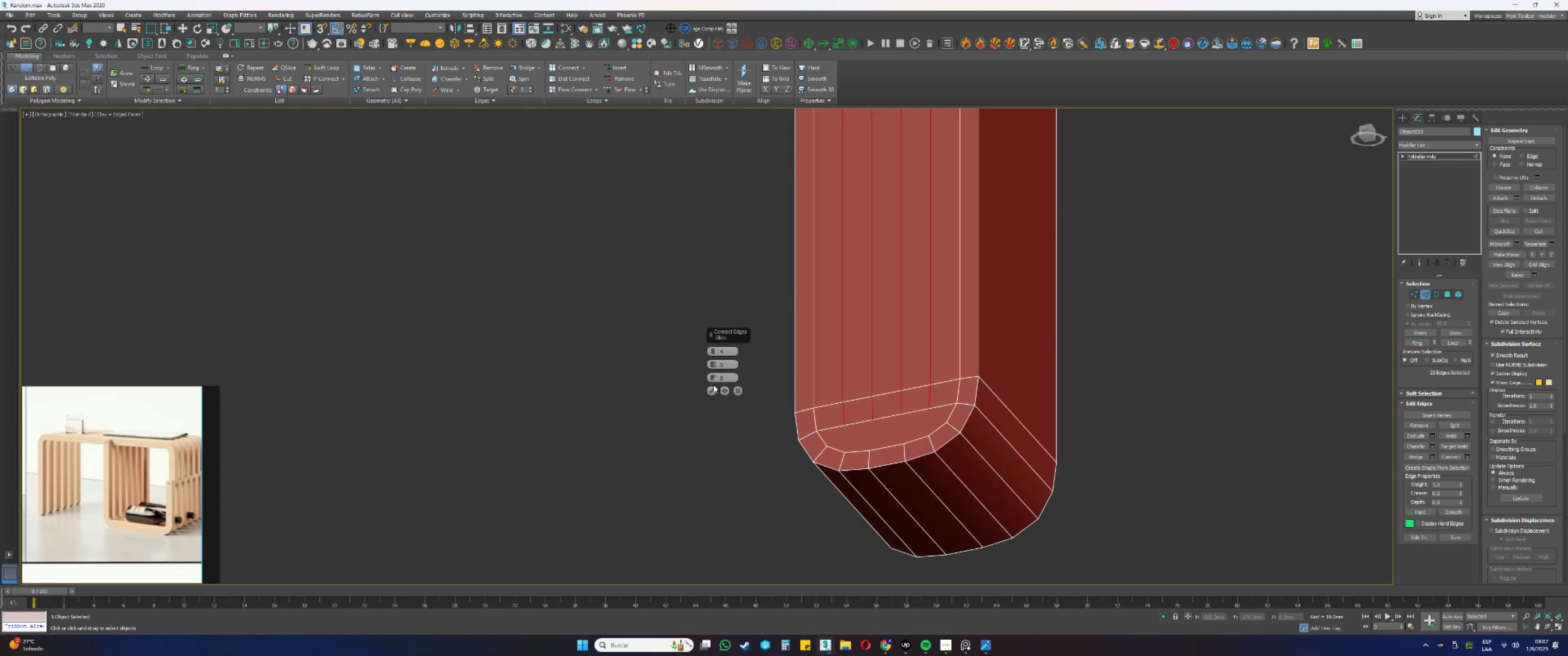 
left_click([713, 389])
 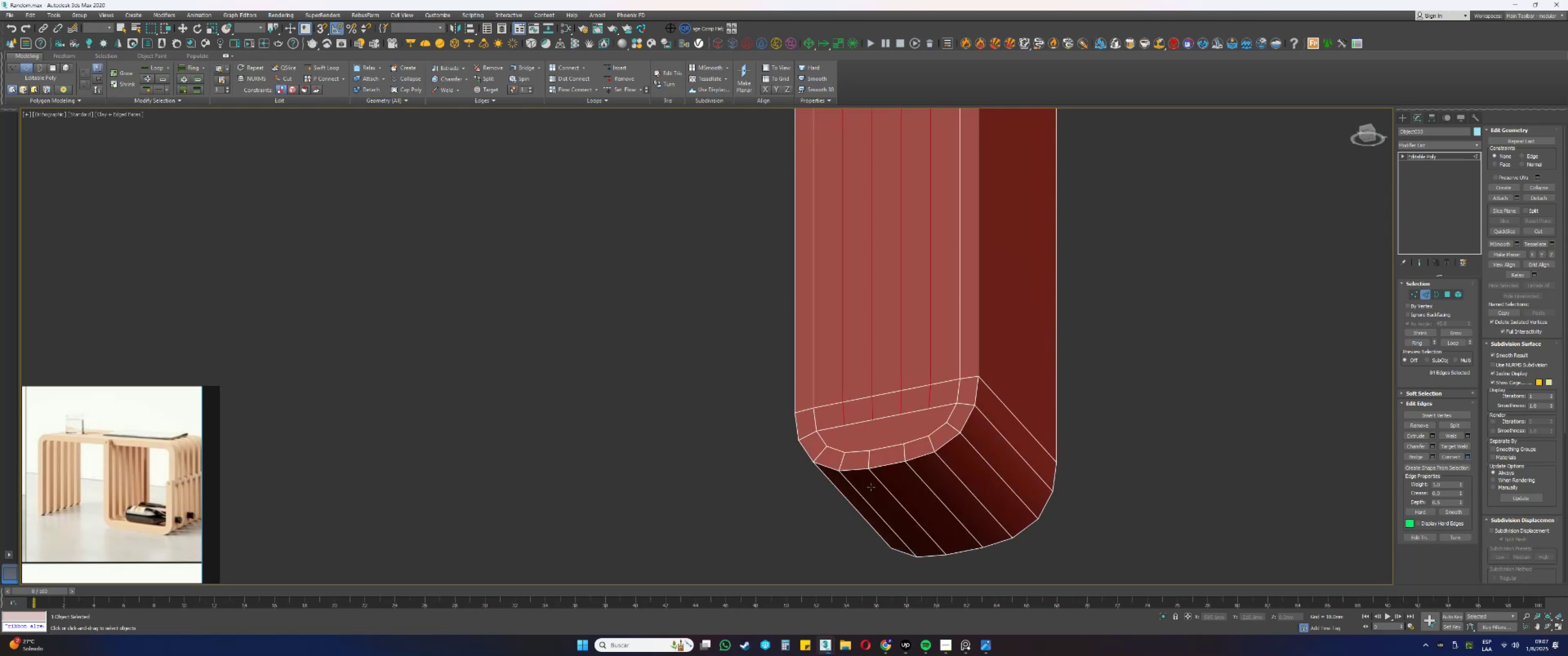 
type(1s)
 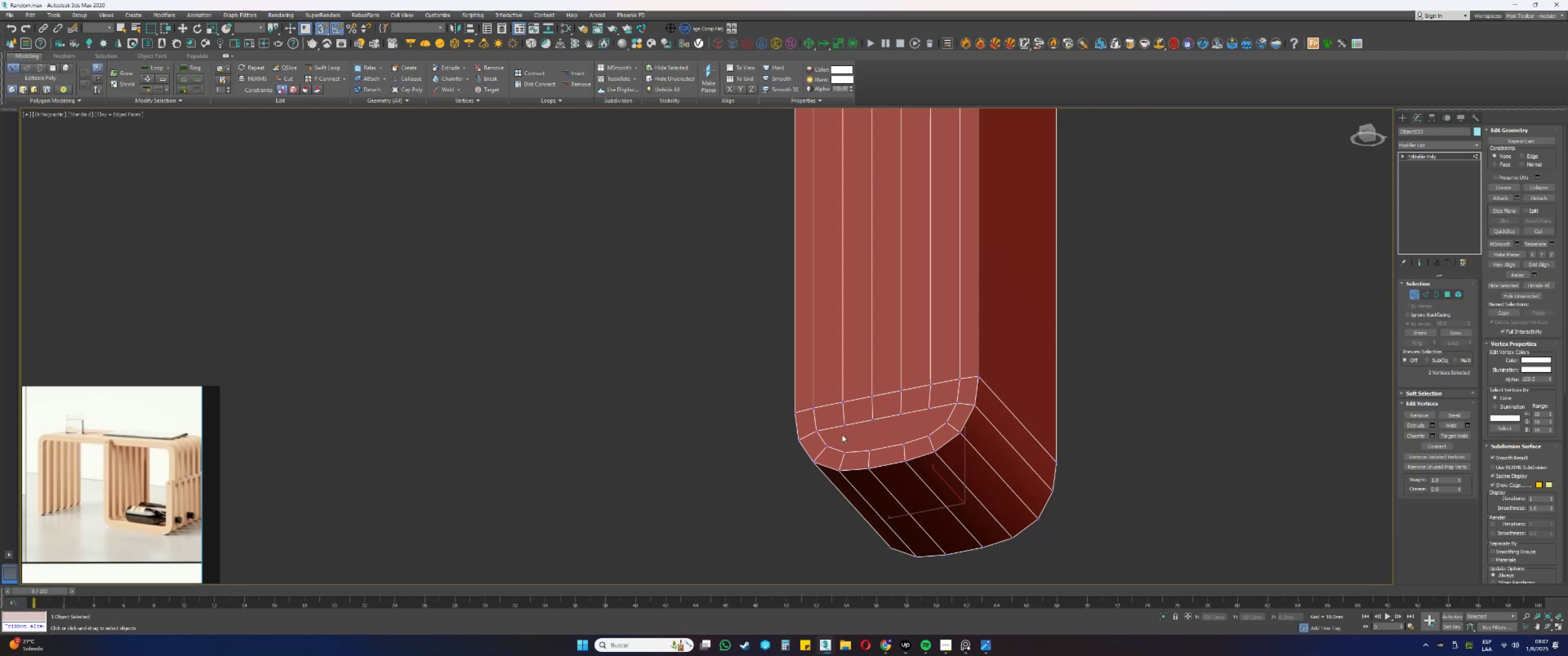 
left_click([844, 425])
 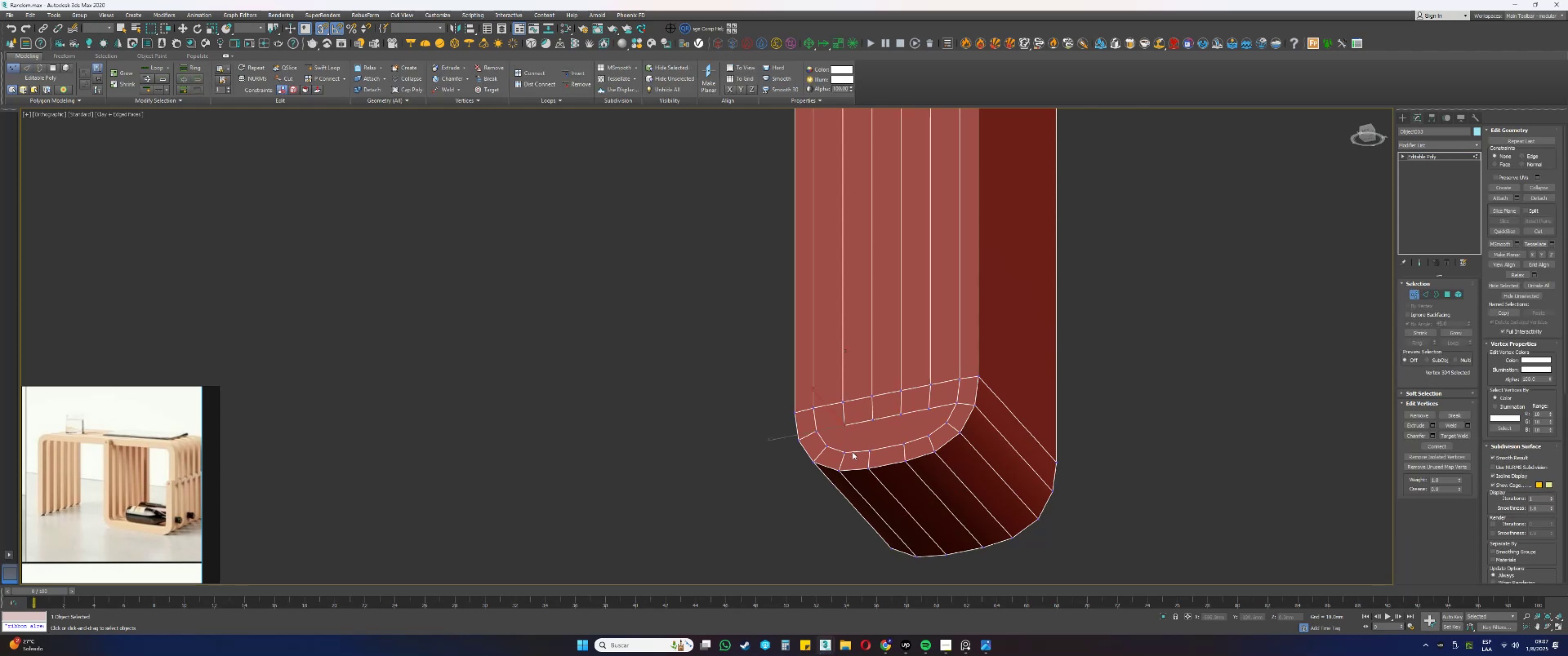 
key(Control+ControlLeft)
 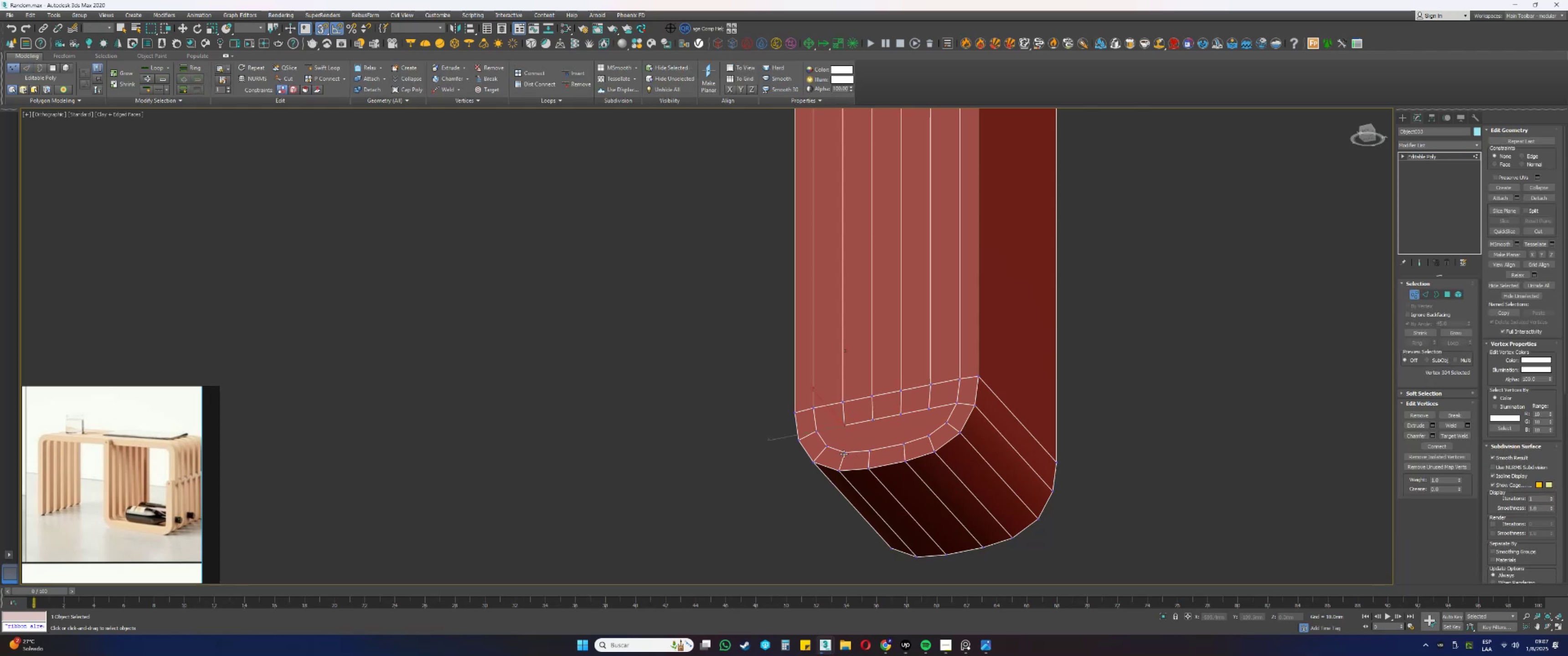 
left_click([844, 453])
 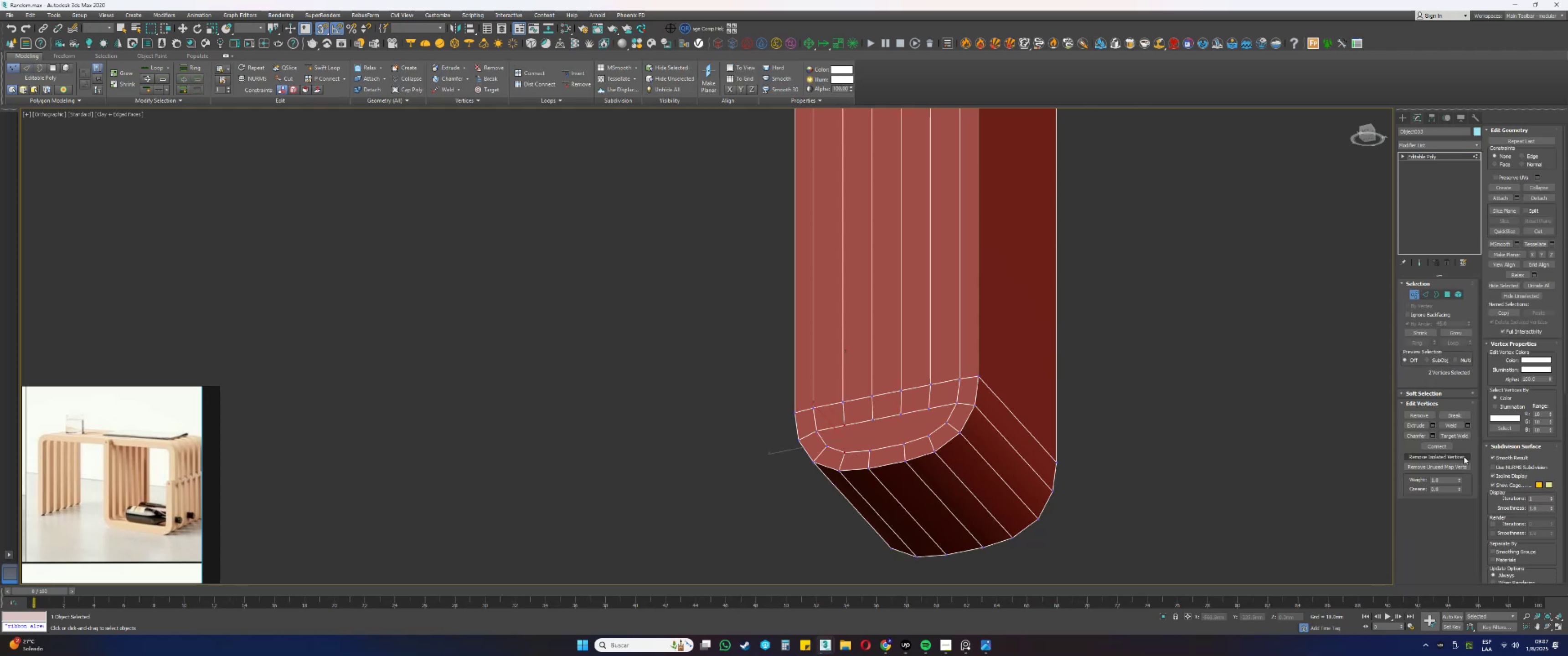 
left_click([1447, 446])
 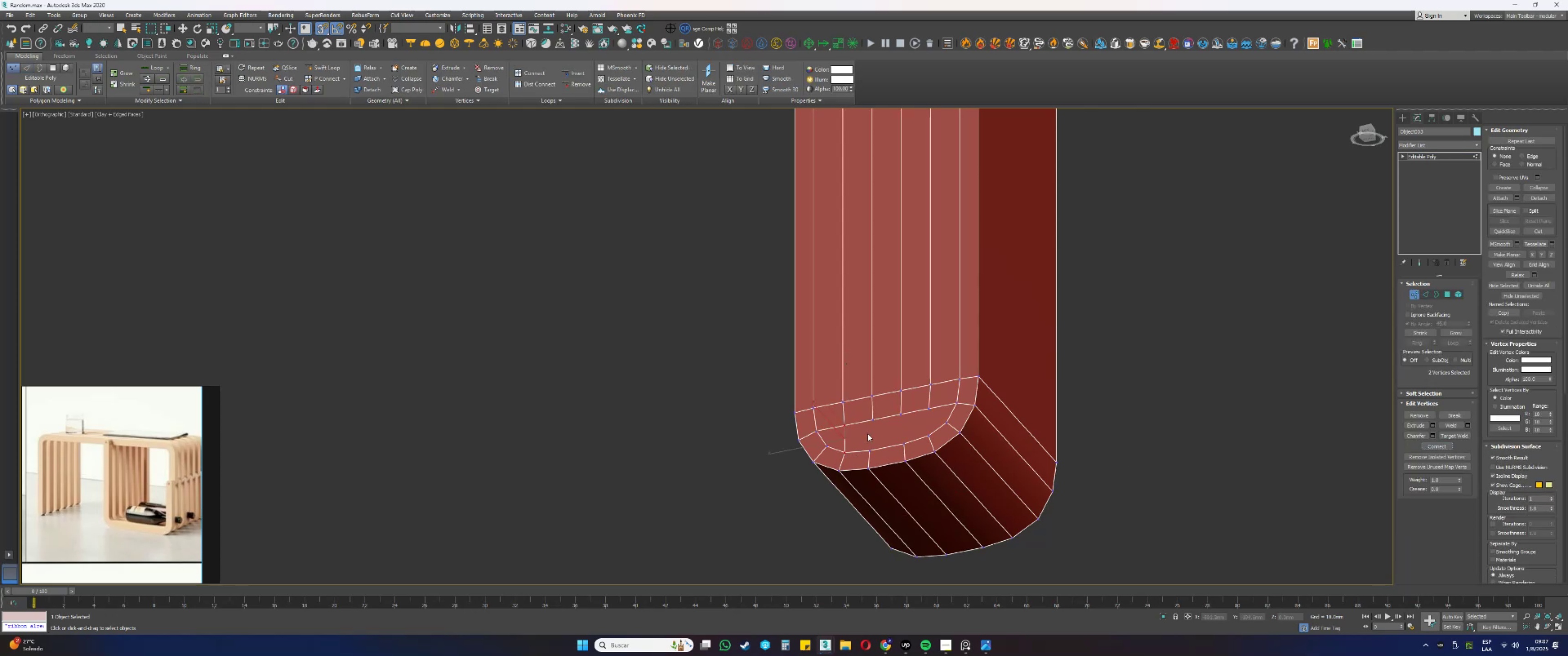 
left_click([874, 420])
 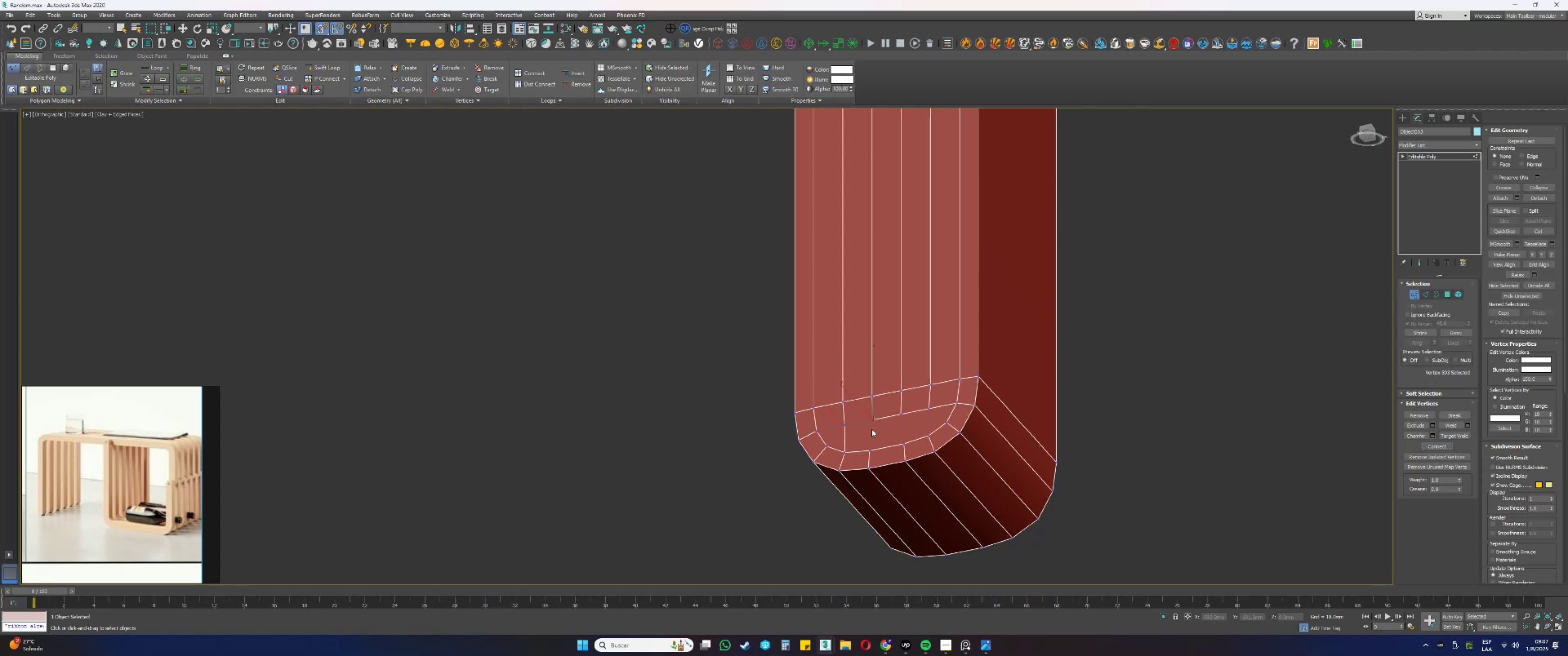 
hold_key(key=ControlLeft, duration=1.0)
left_click([867, 447])
 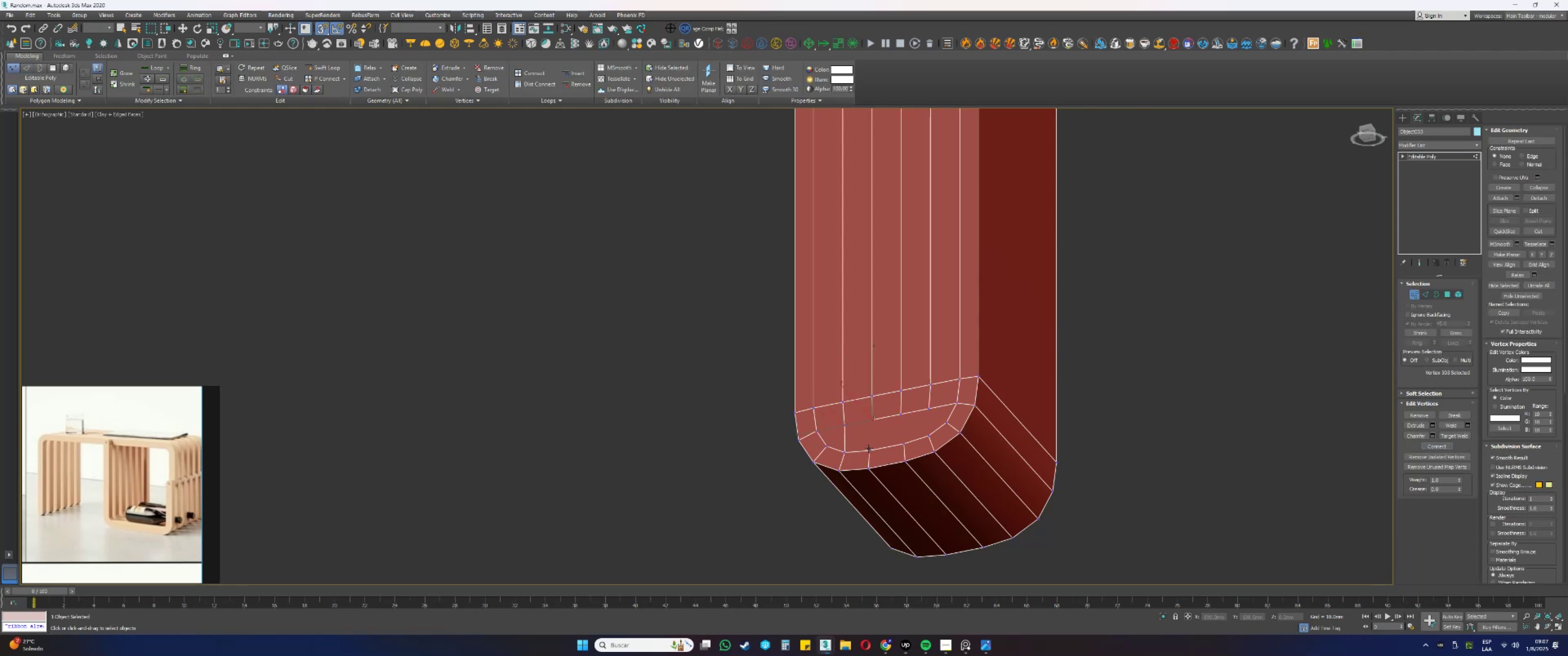 
double_click([869, 449])
 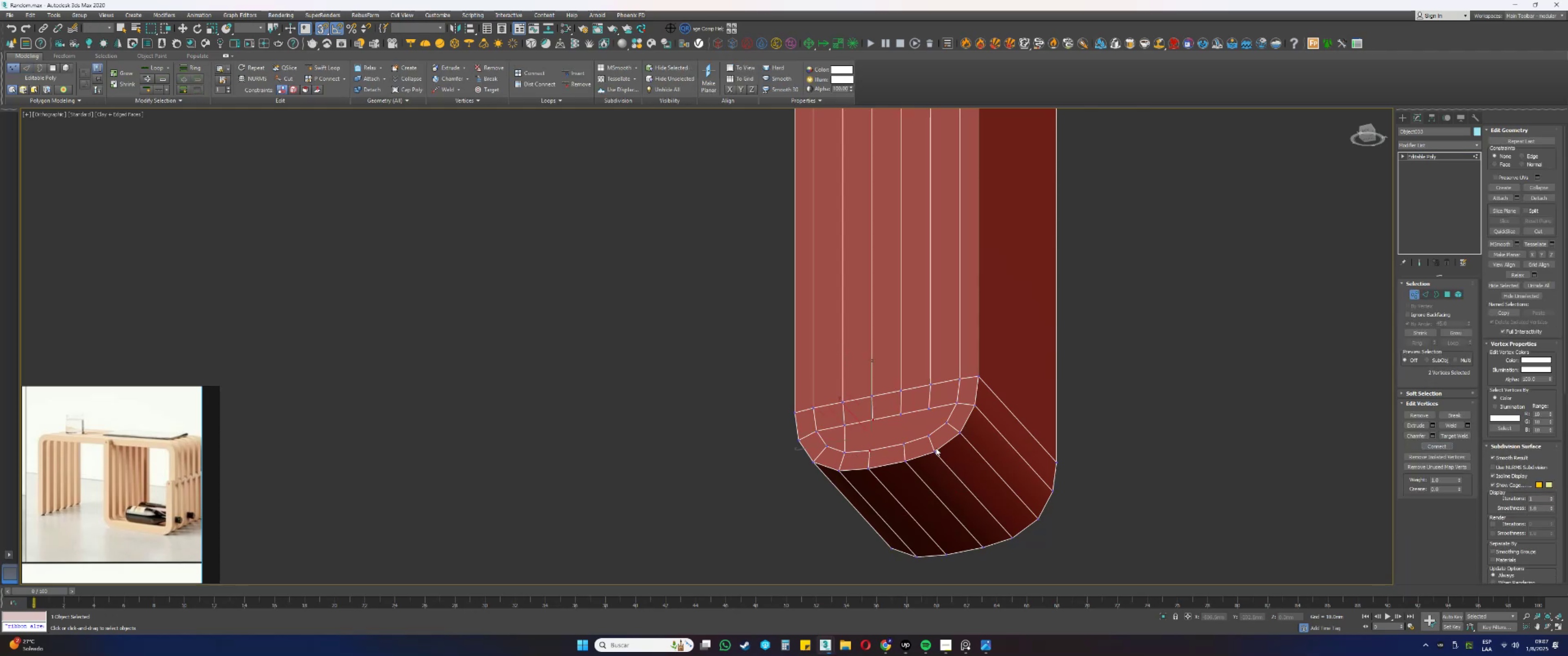 
key(F3)
 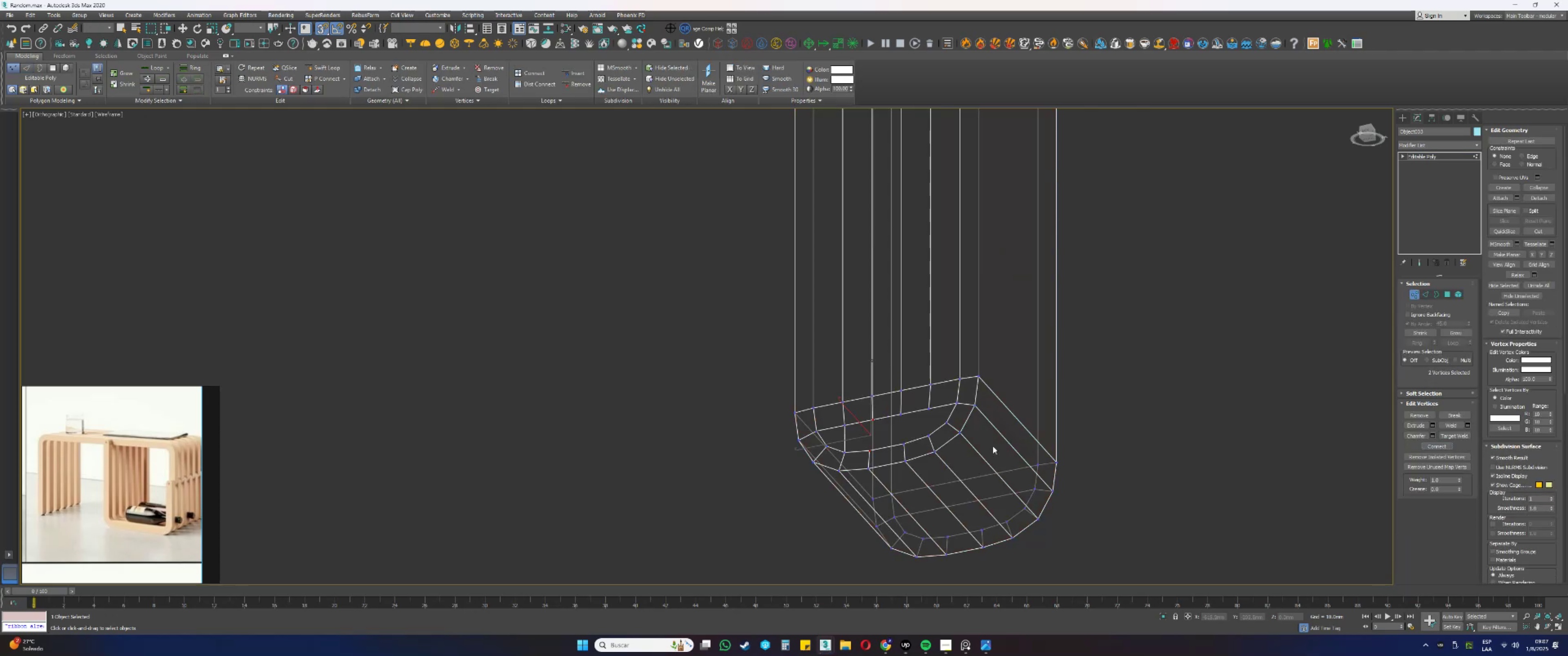 
key(F3)
 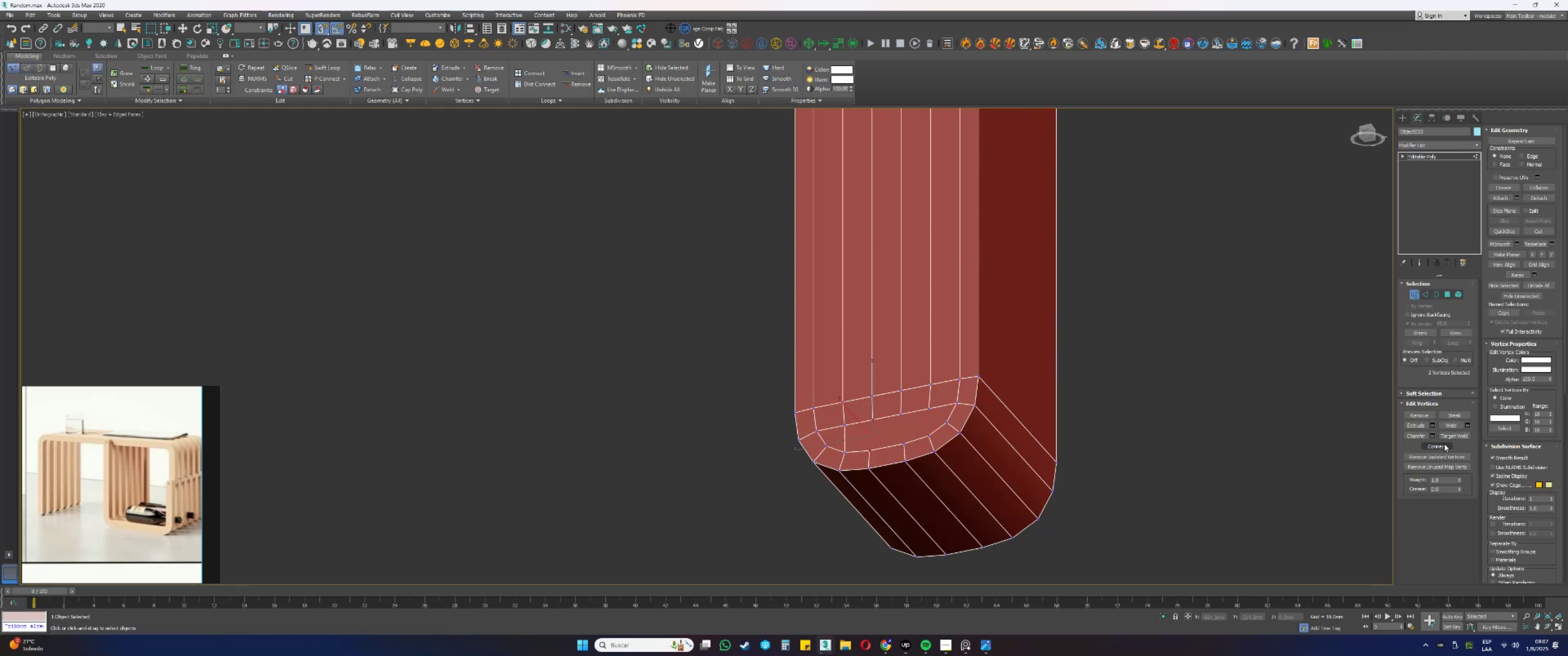 
left_click([1443, 444])
 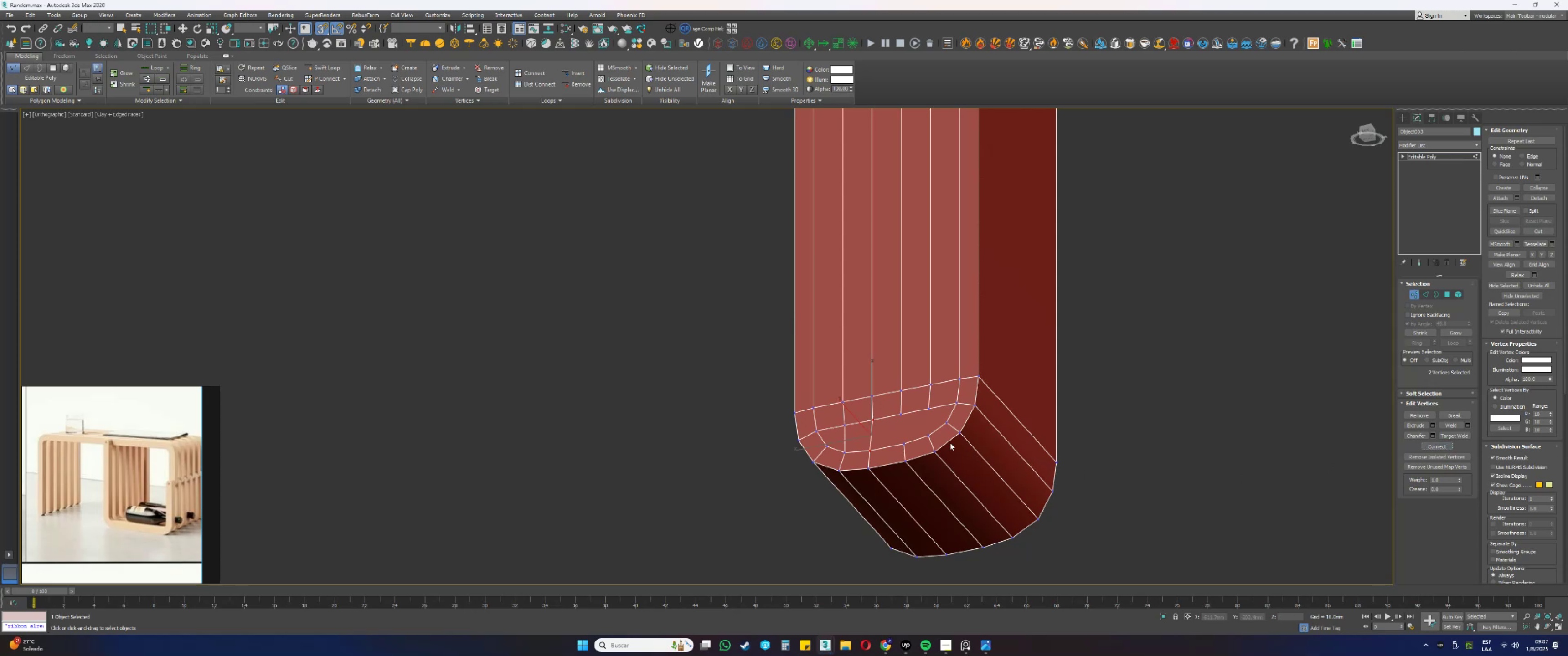 
left_click([905, 440])
 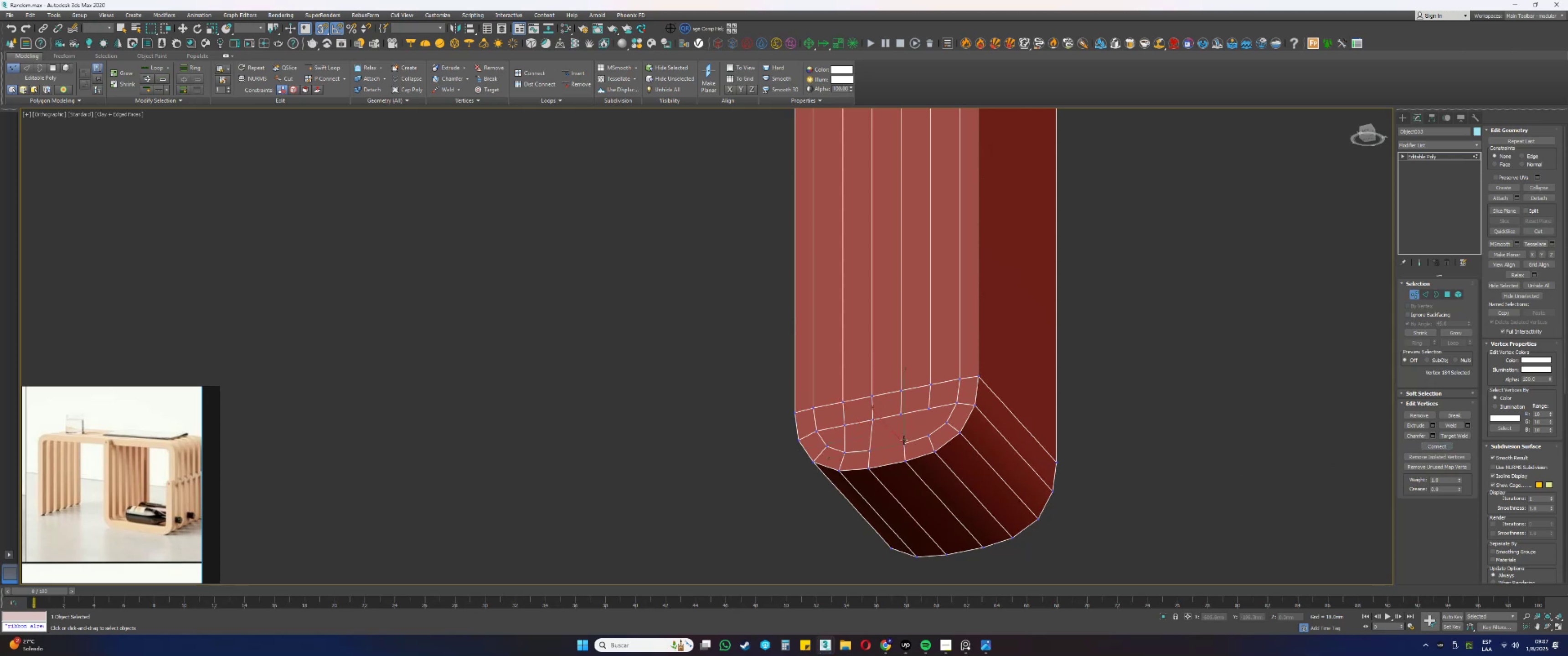 
hold_key(key=ControlLeft, duration=0.45)
left_click([903, 414])
 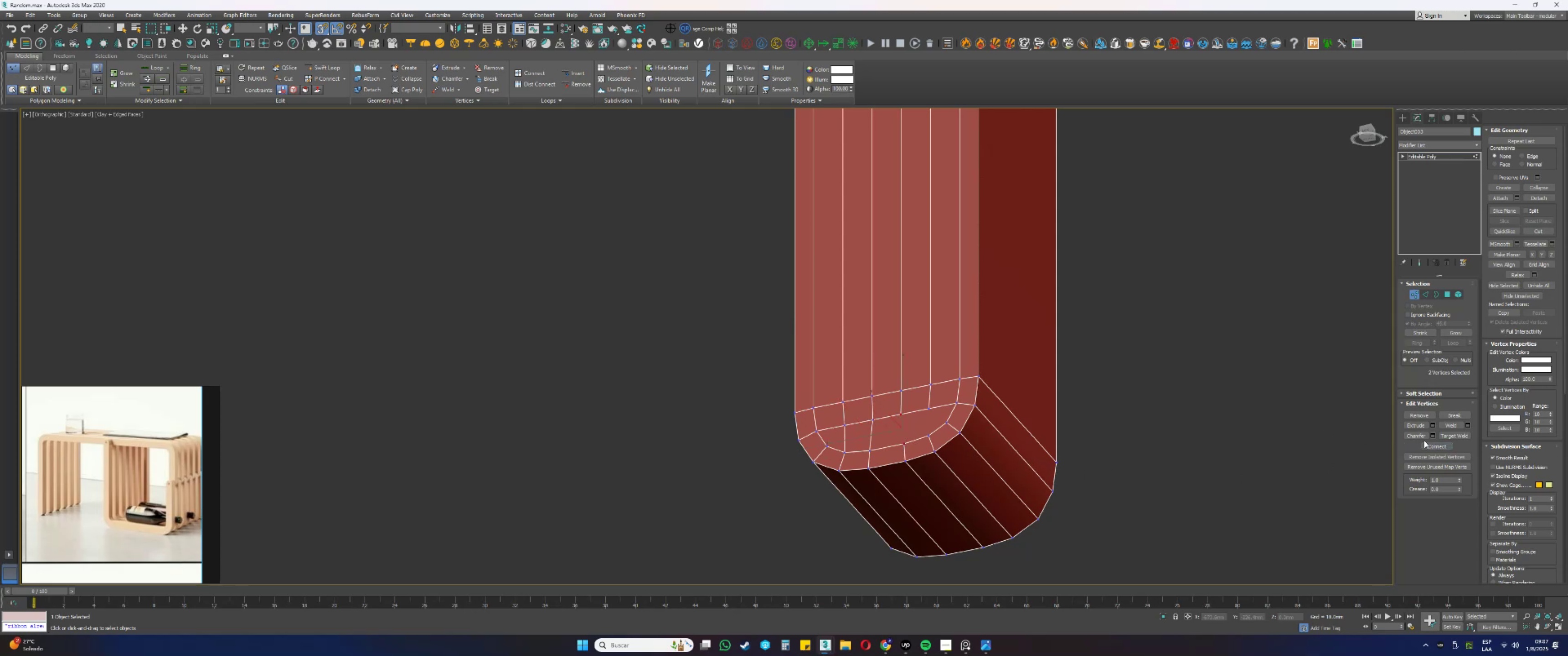 
left_click([1433, 446])
 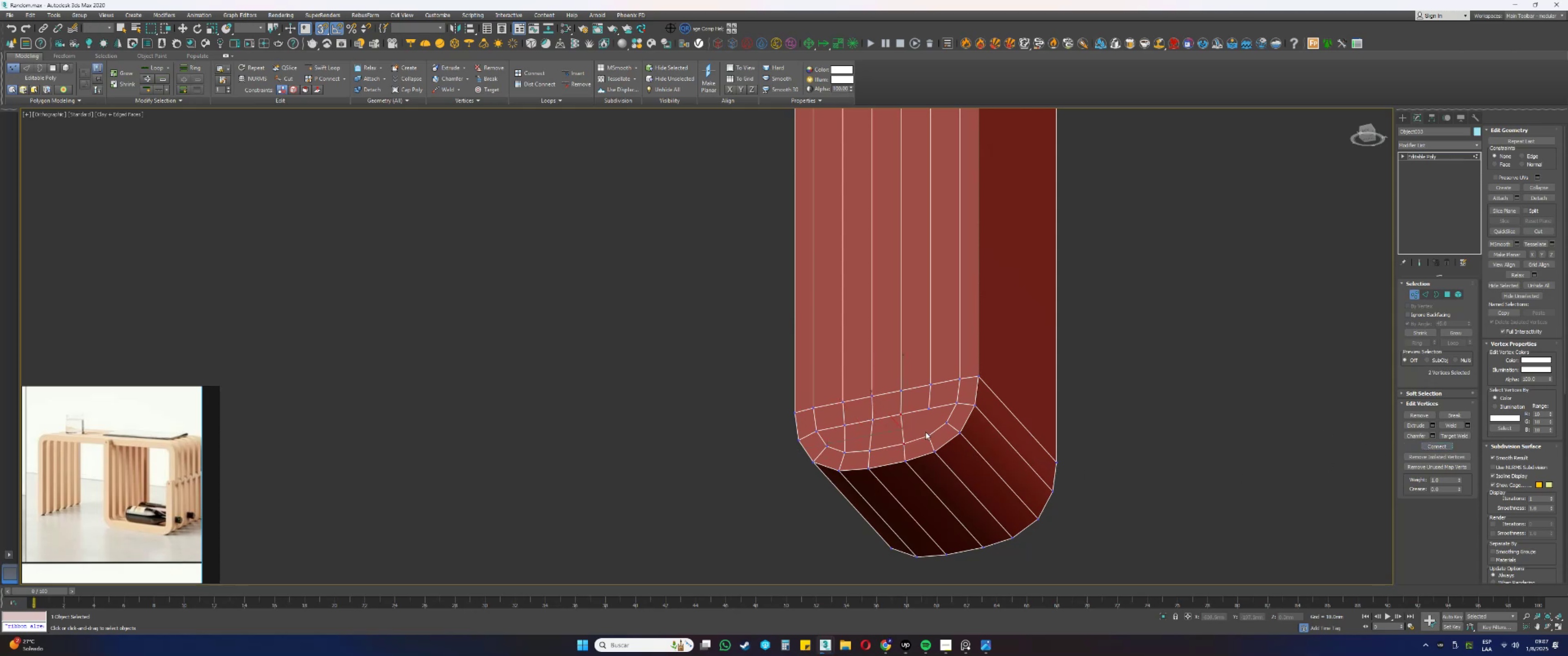 
left_click([928, 433])
 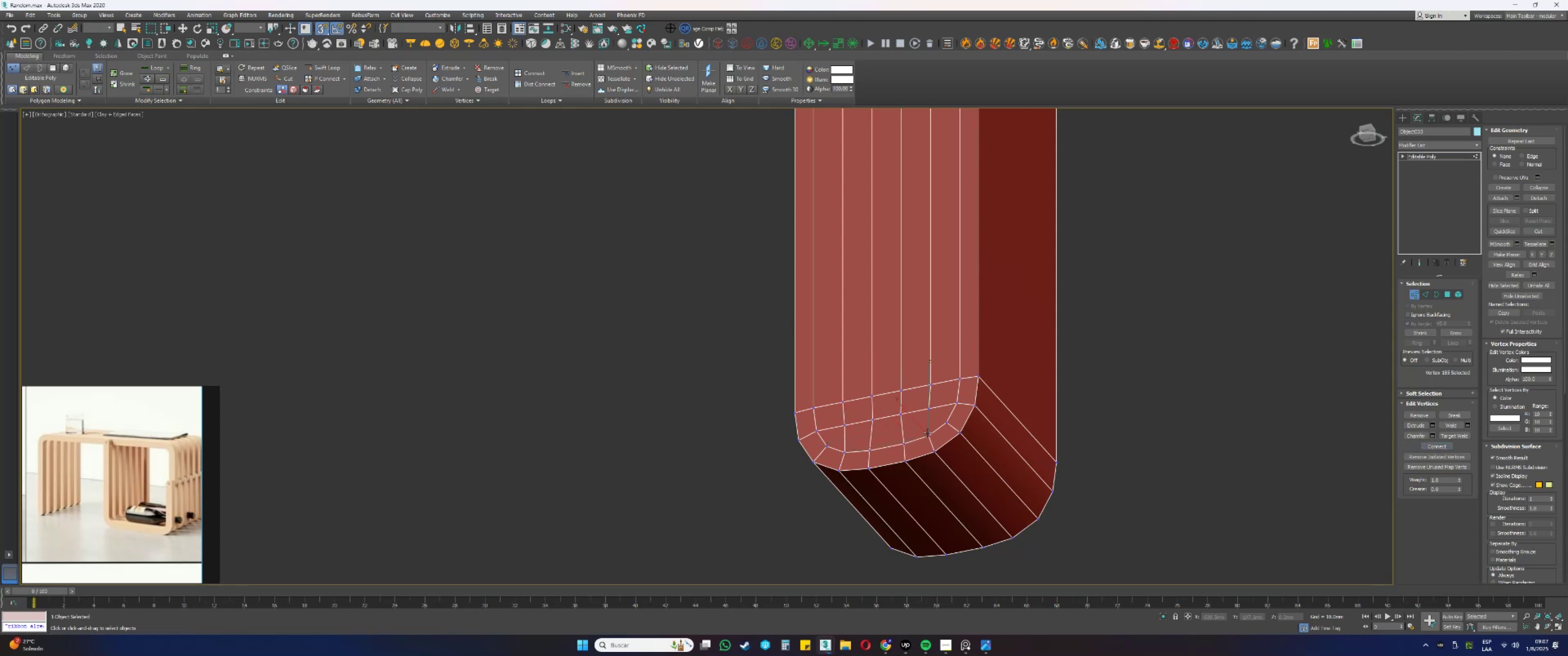 
hold_key(key=ControlLeft, duration=0.57)
left_click([929, 410])
 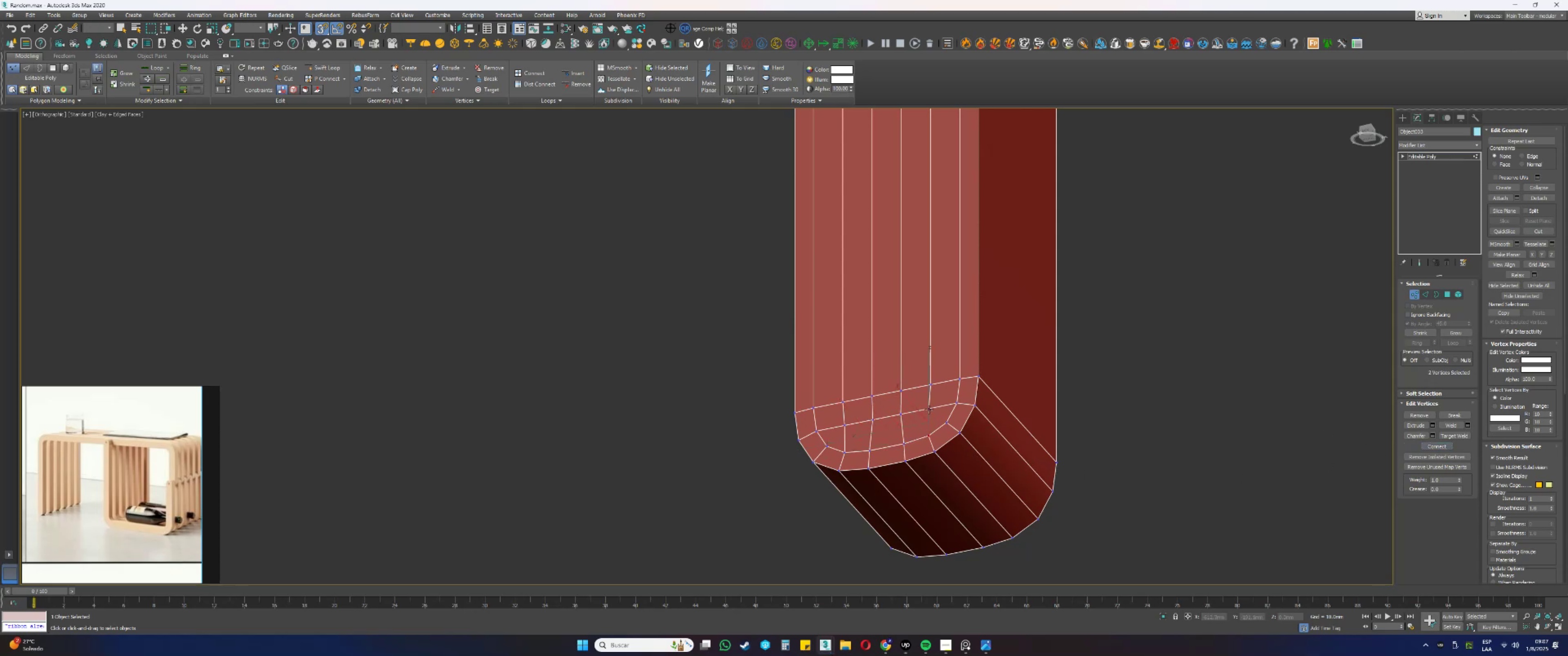 
hold_key(key=AltLeft, duration=1.39)
 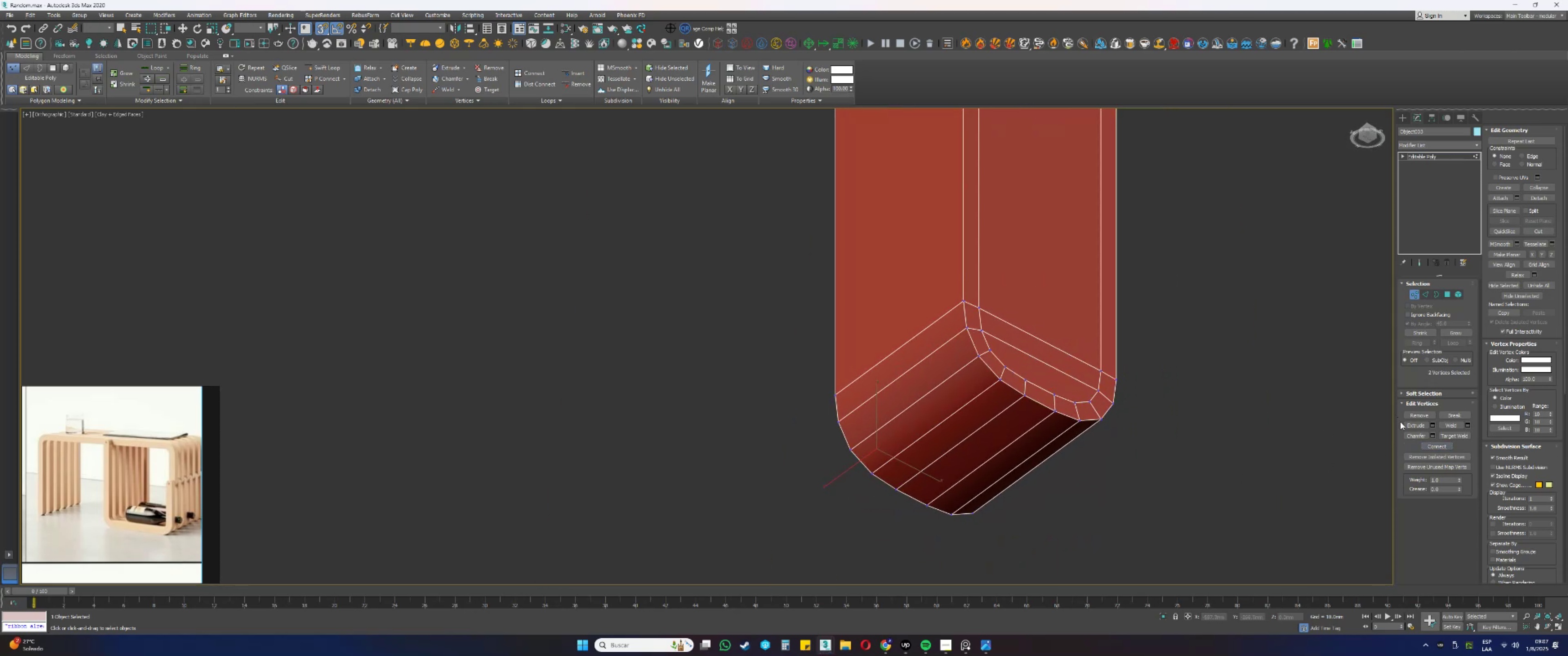 
key(F3)
 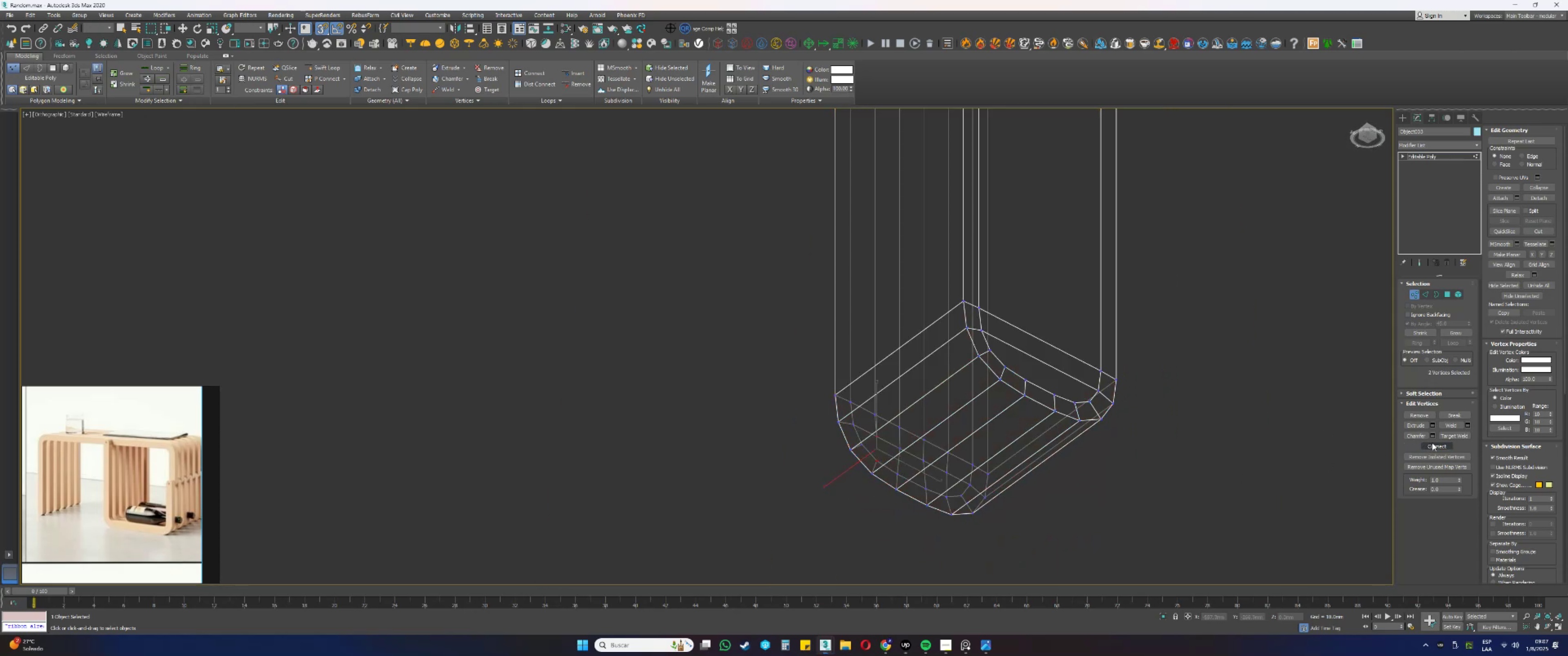 
left_click([1432, 443])
 